 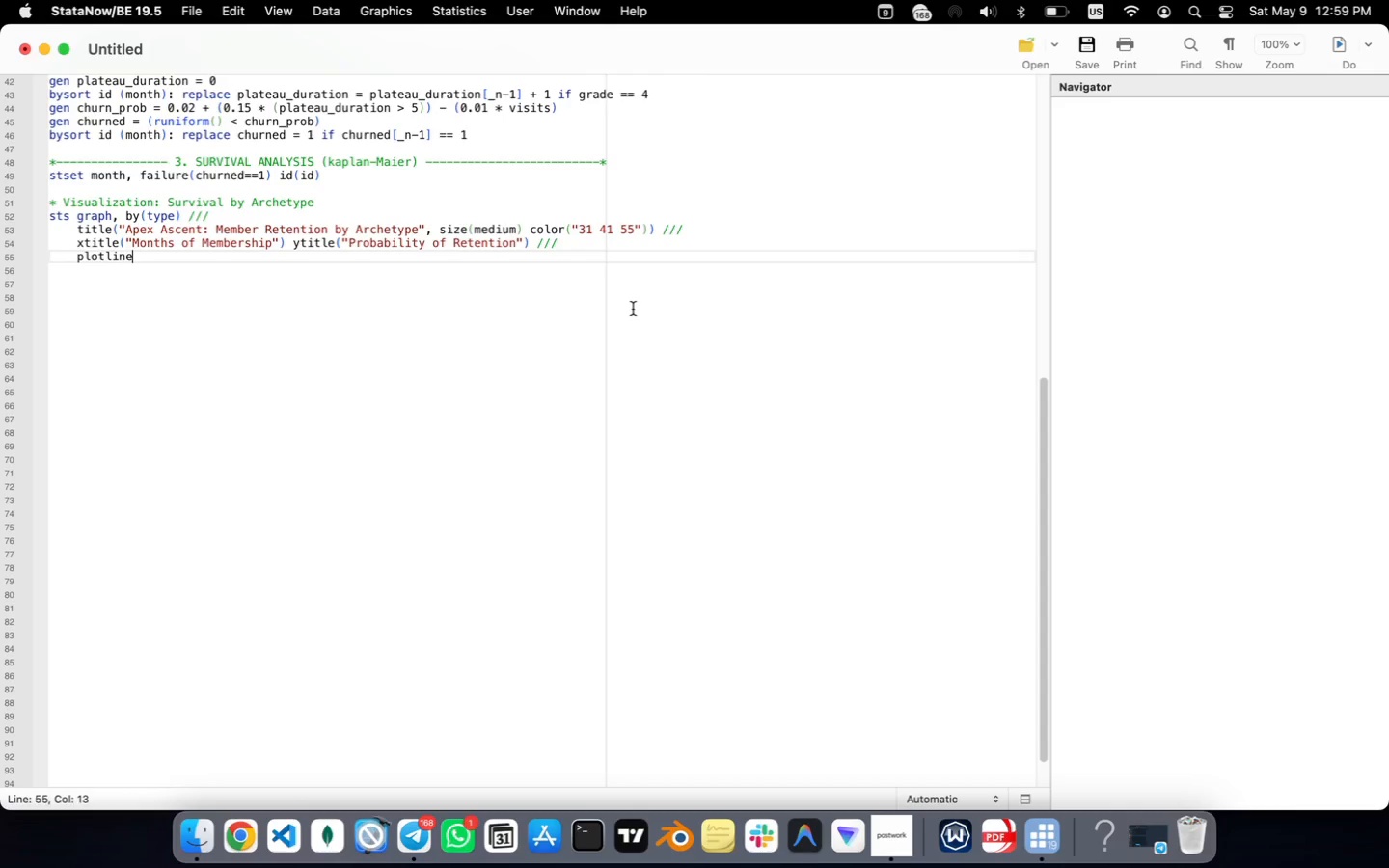 
type(p)
key(Backspace)
key(Backspace)
key(Backspace)
key(Backspace)
key(Backspace)
type(1opts(lcolor("26 188 156)
 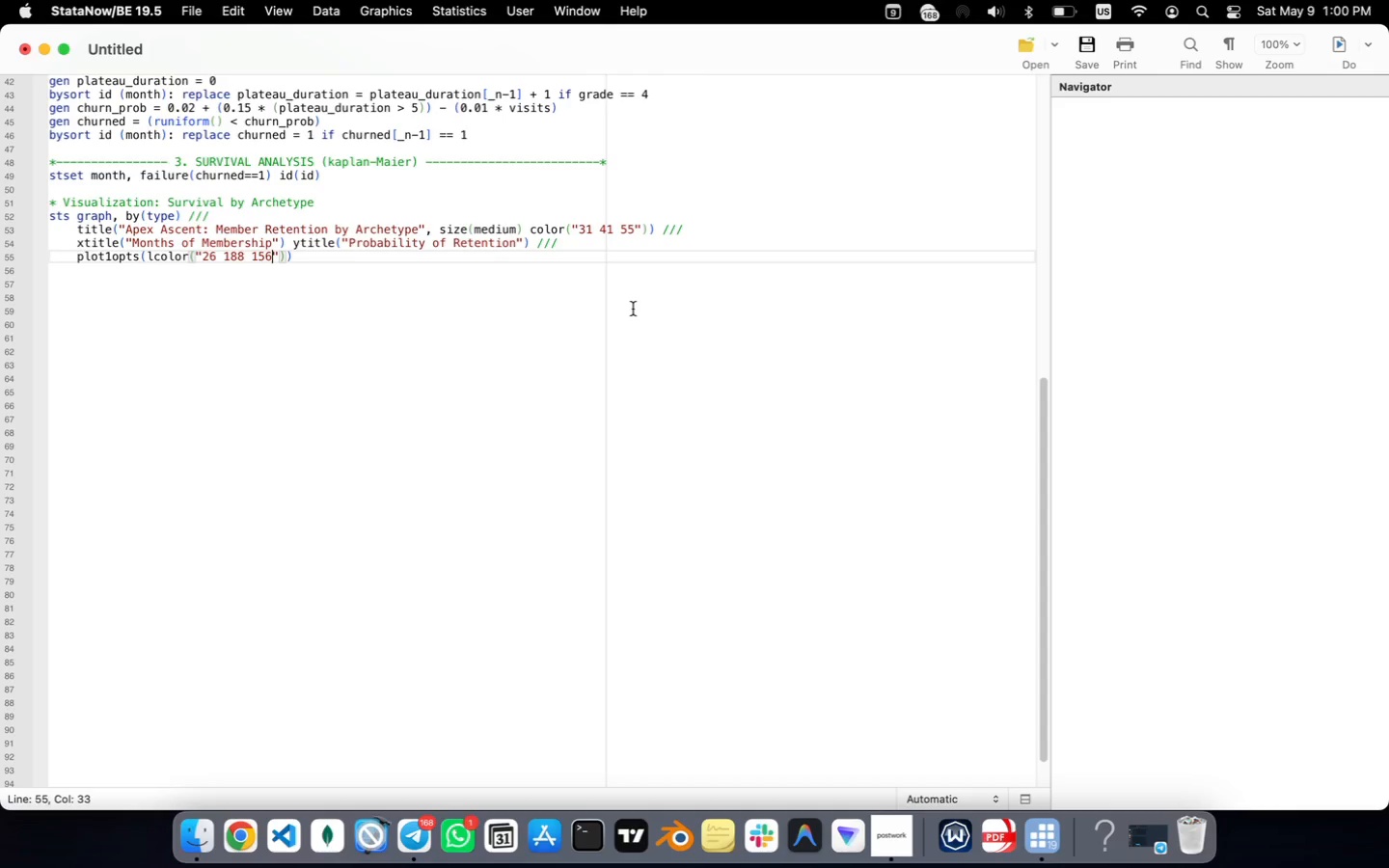 
key(ArrowRight)
 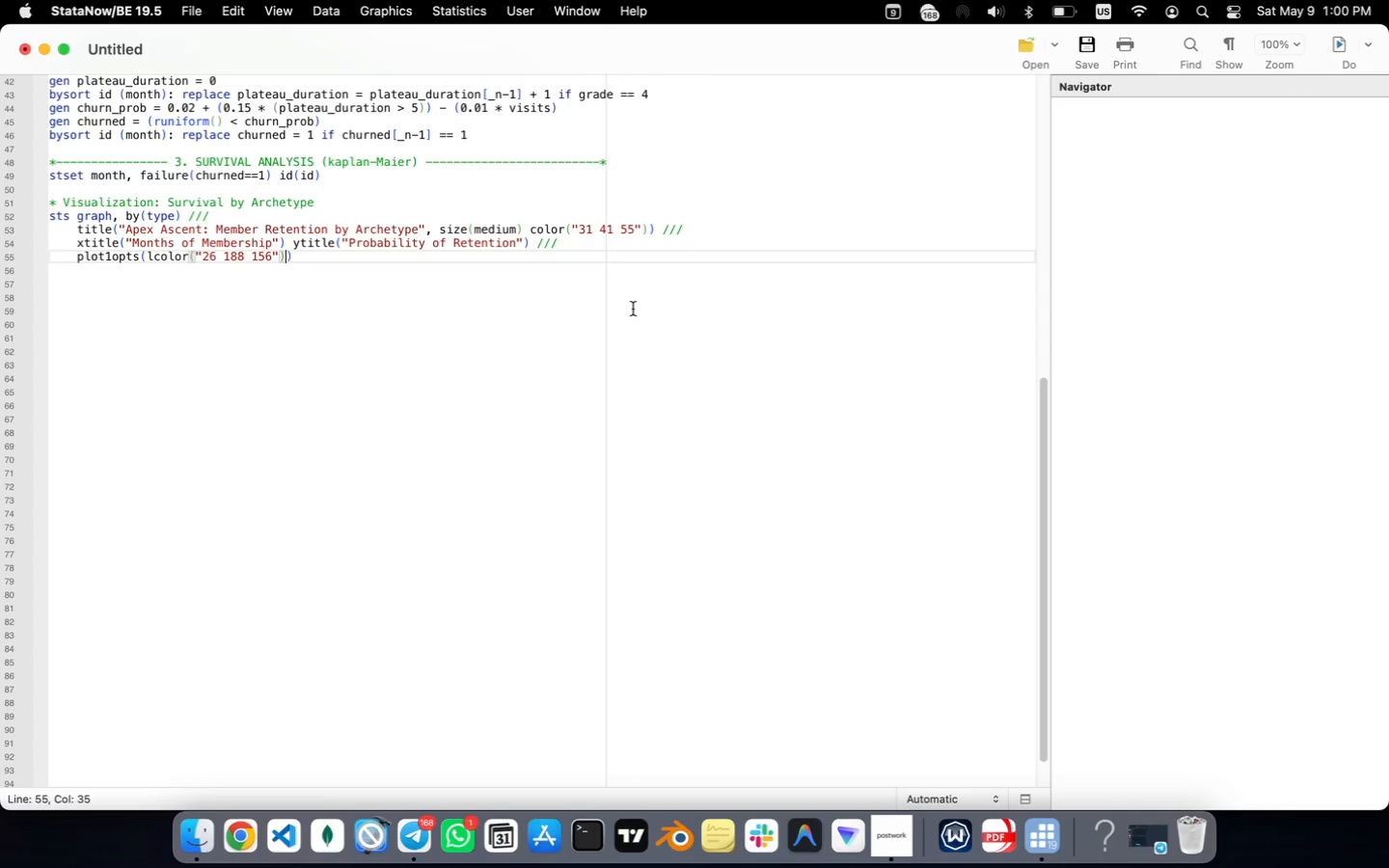 
key(ArrowRight)
 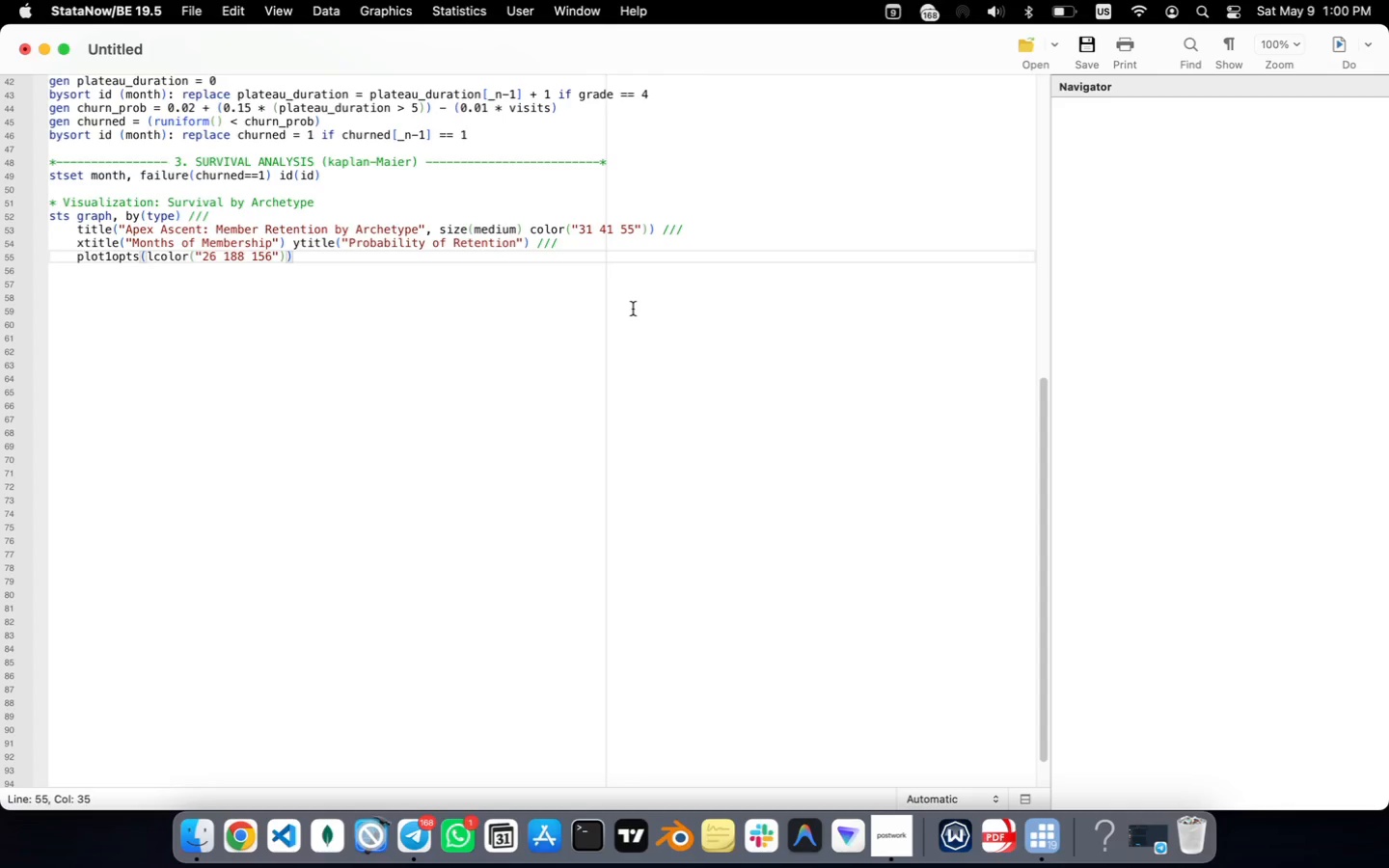 
key(ArrowRight)
 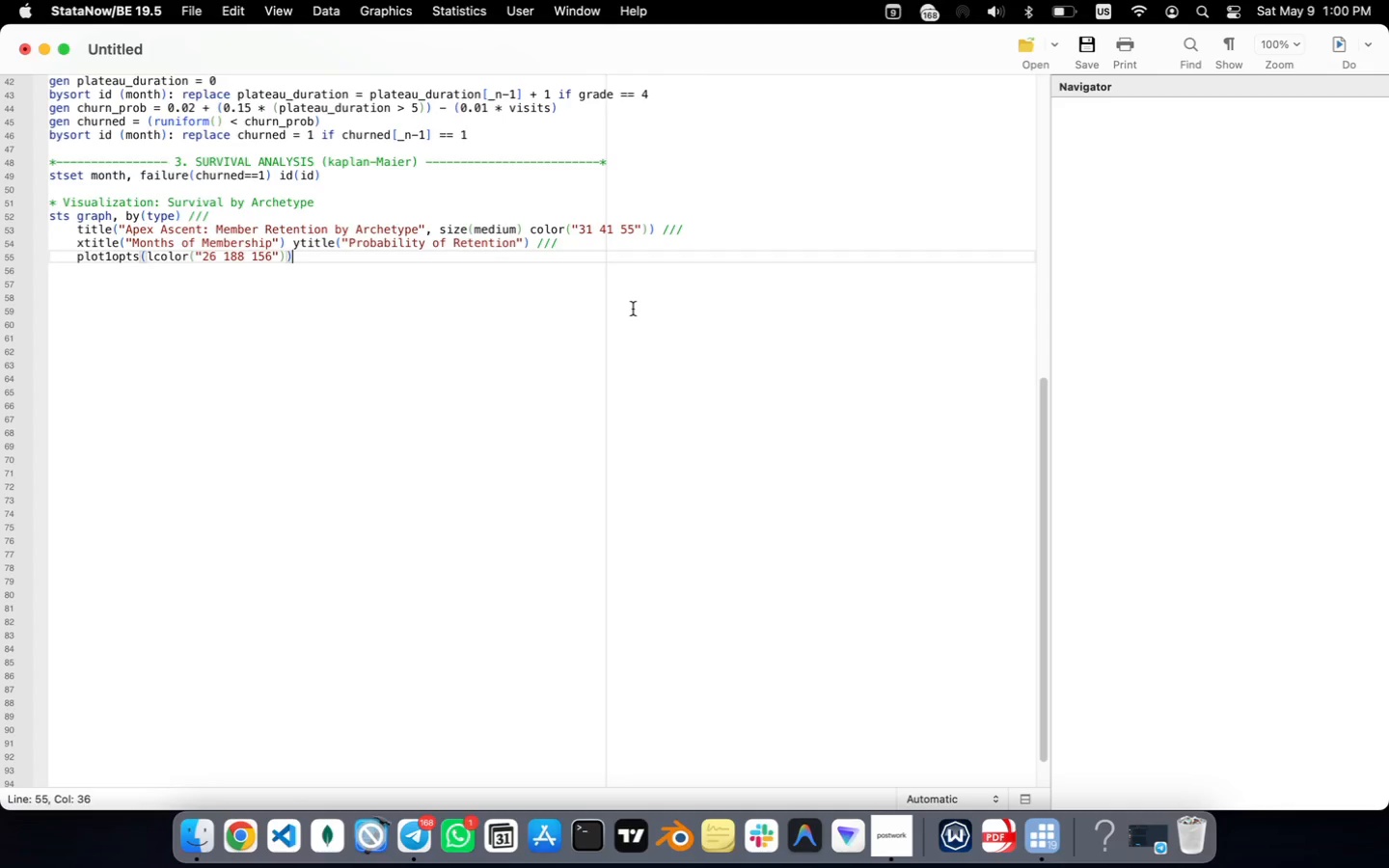 
type( plot2opts(lcolor("31 41 55)
 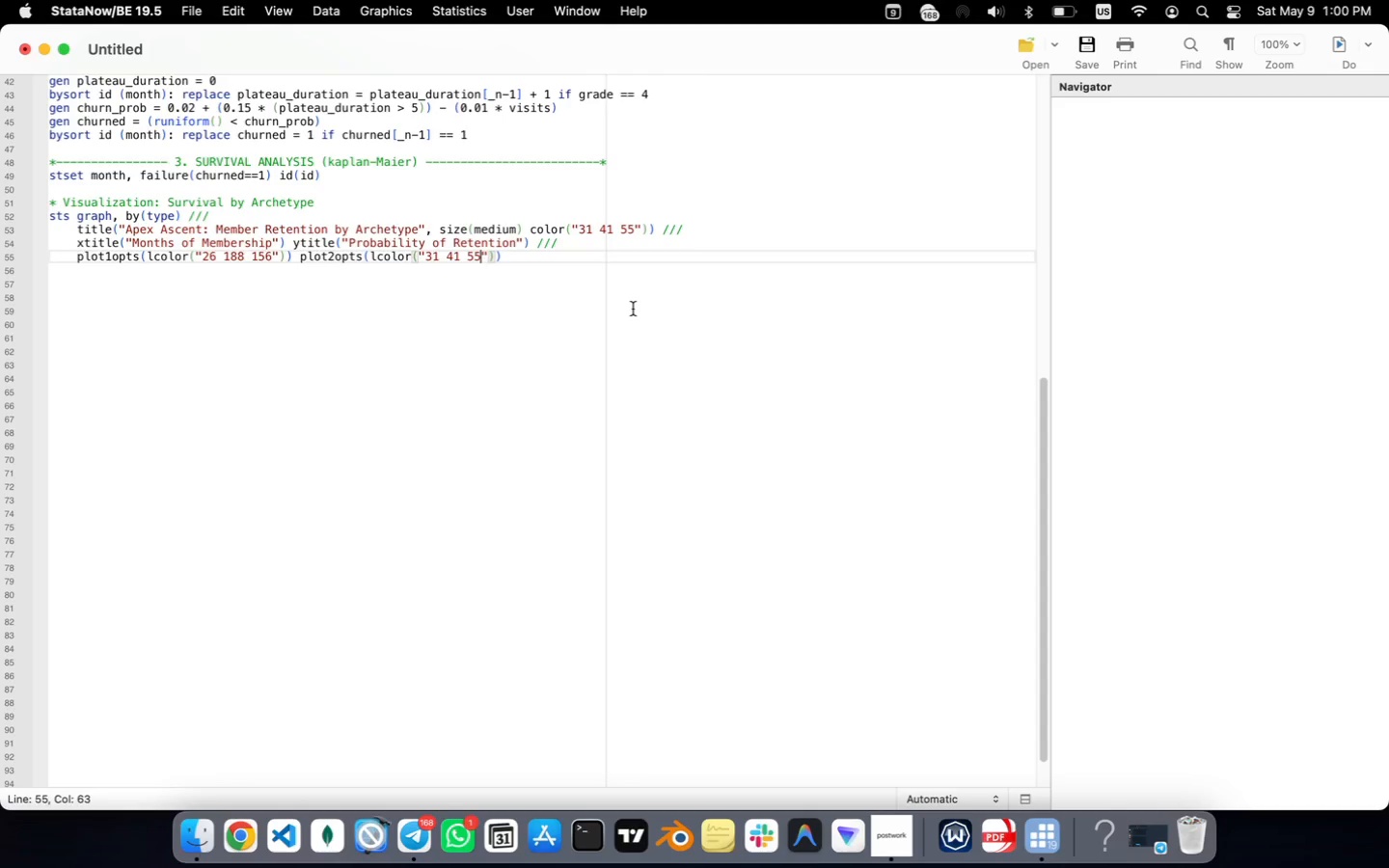 
key(ArrowRight)
 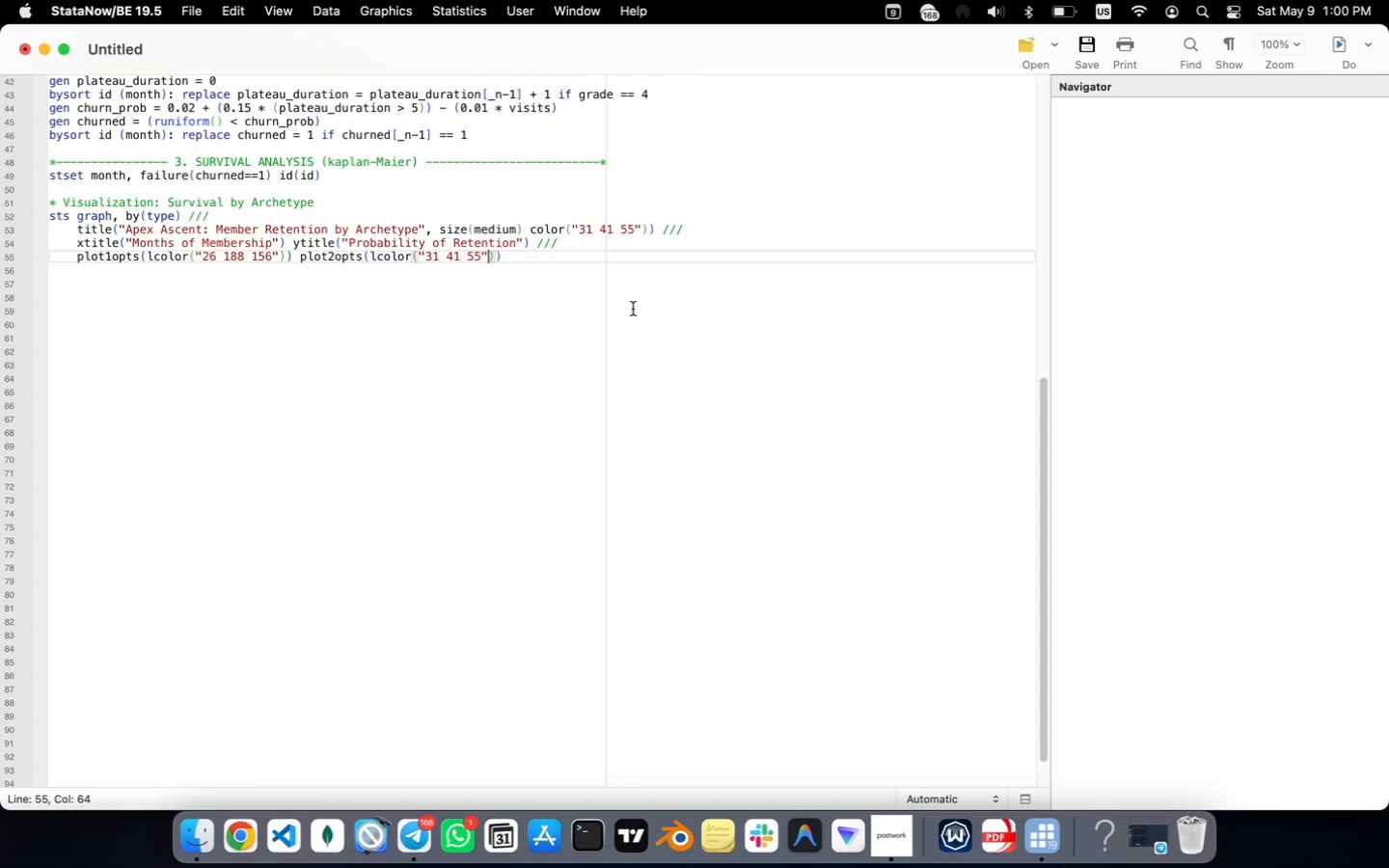 
key(ArrowRight)
 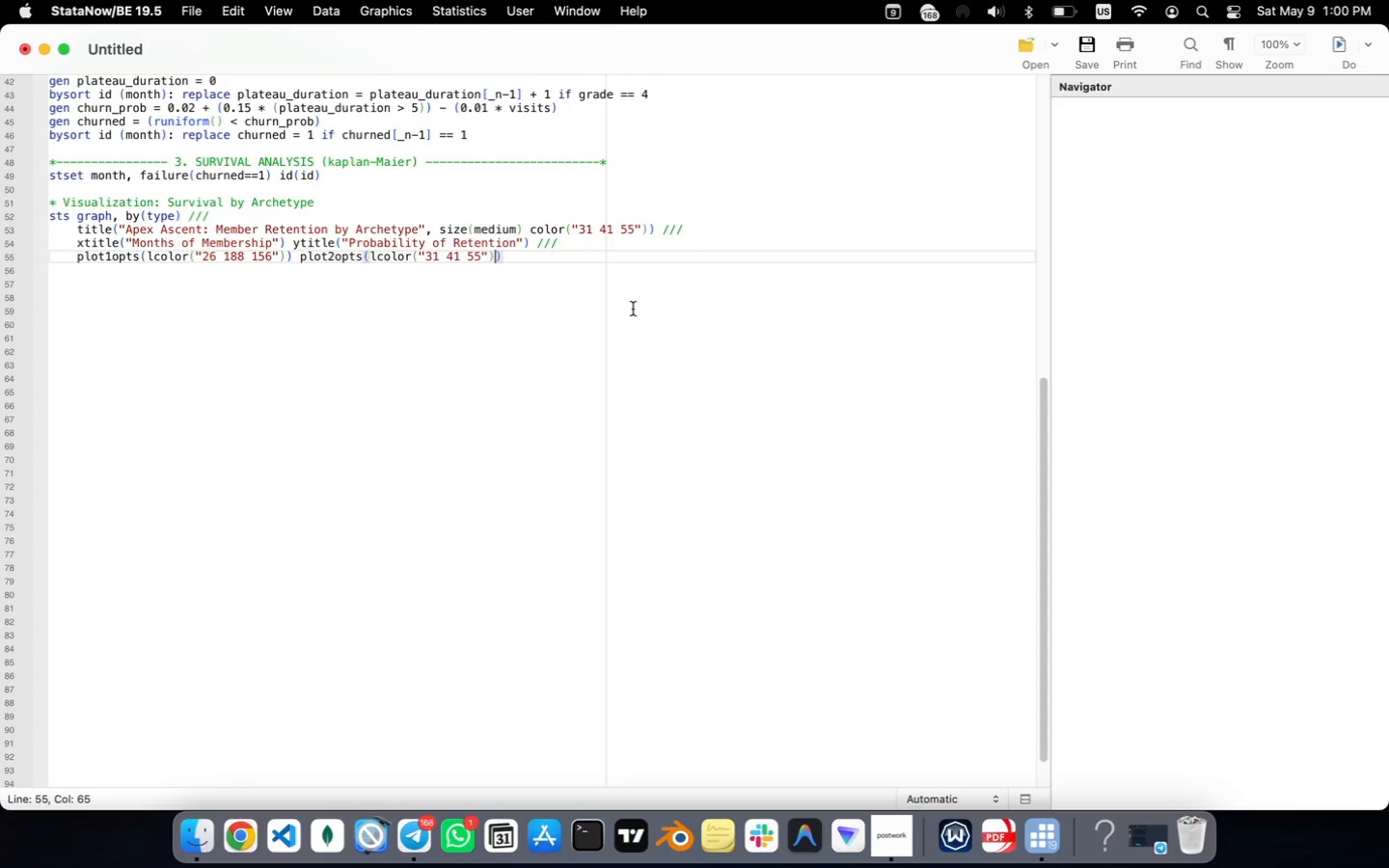 
key(ArrowRight)
 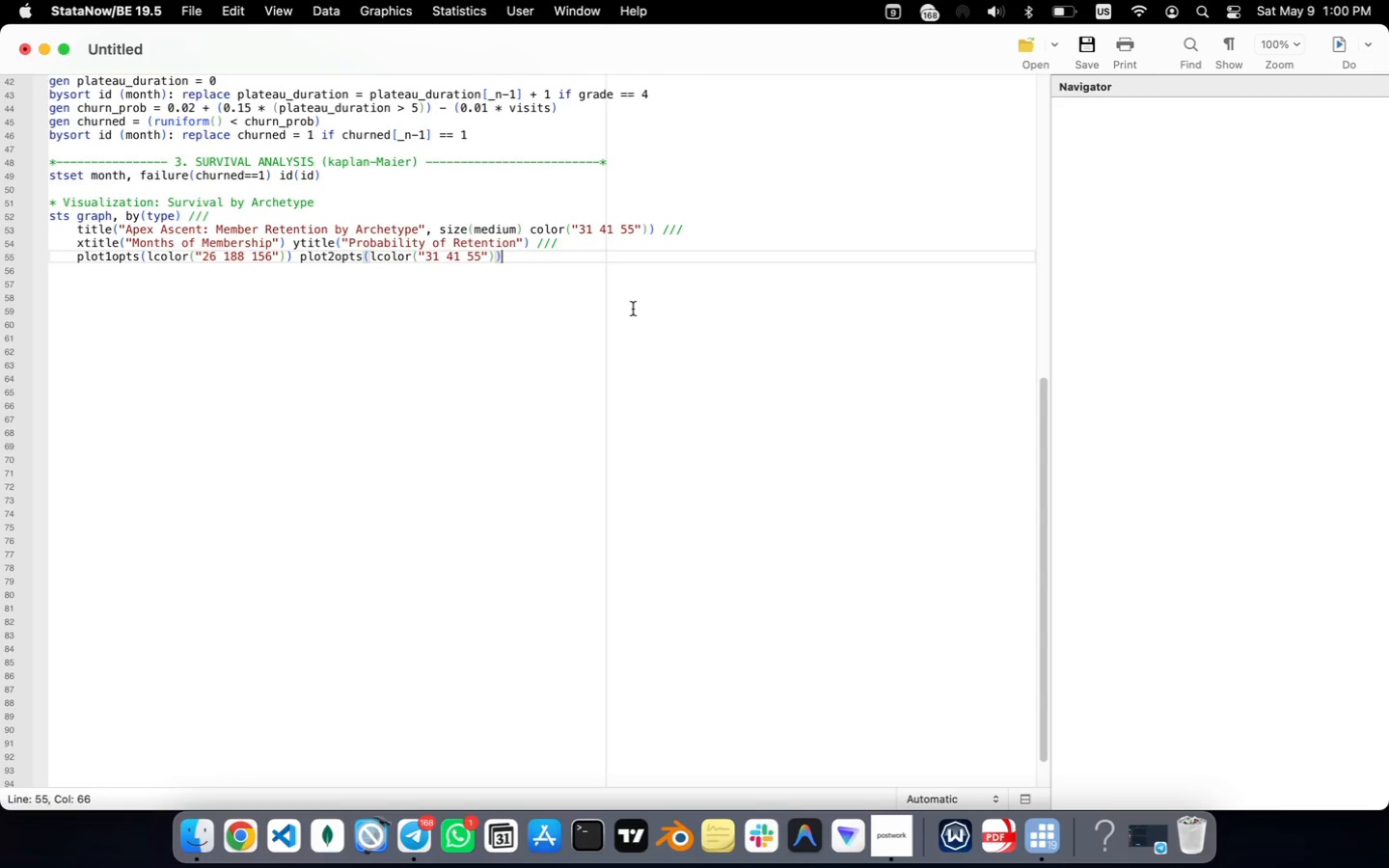 
type( plot3opts(lcolor)
 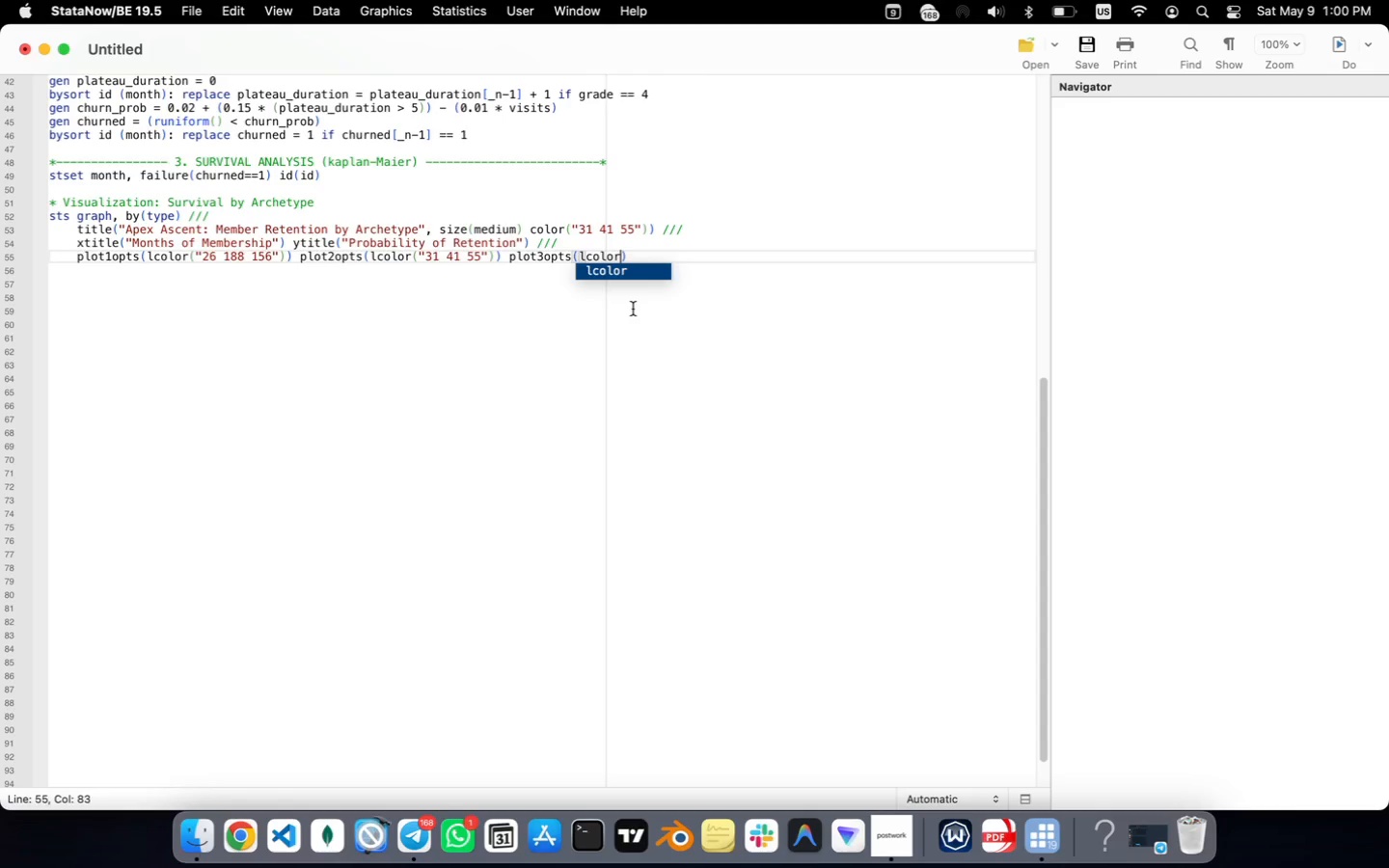 
hold_key(key=ShiftRight, duration=0.74)
 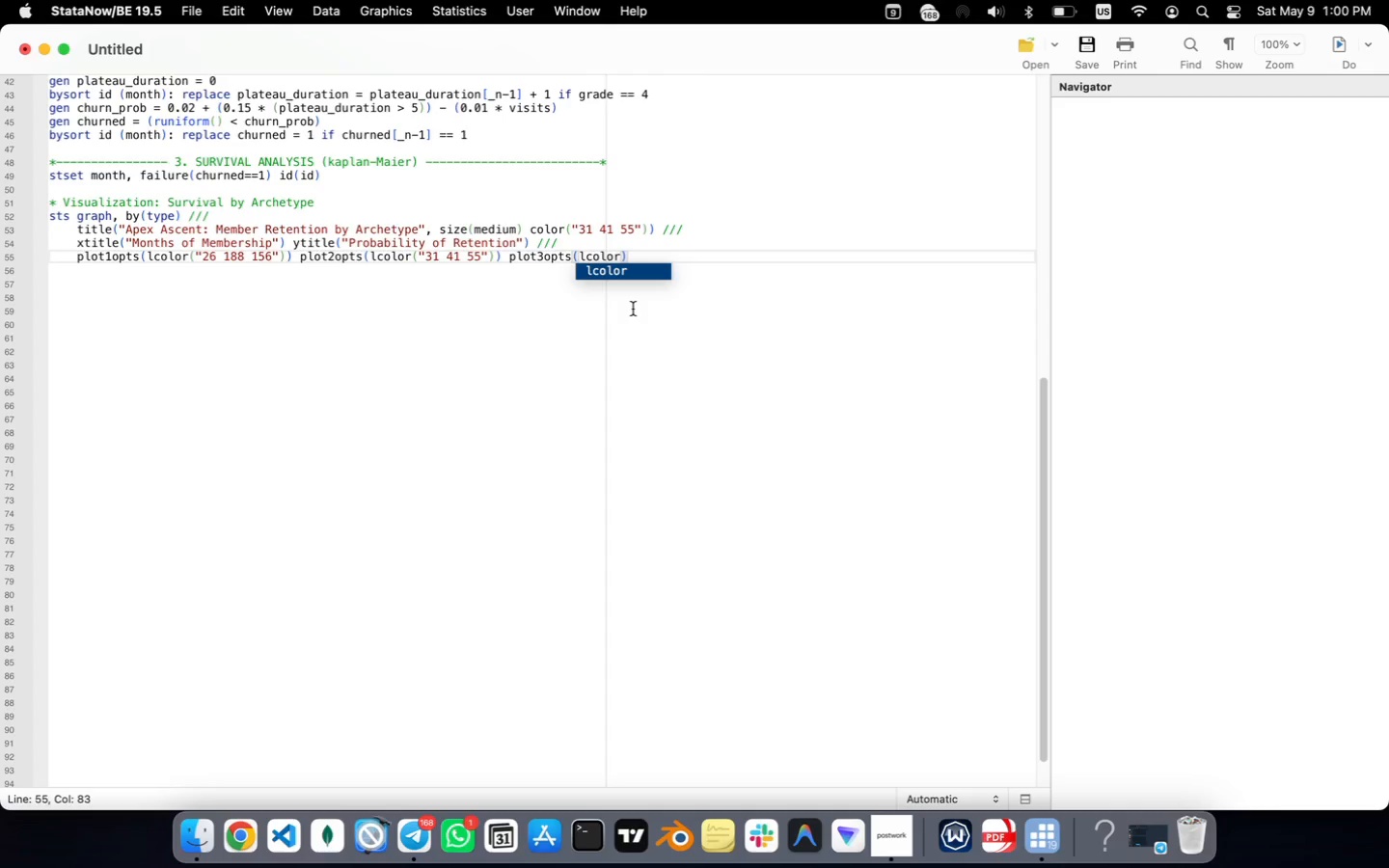 
wait(13.63)
 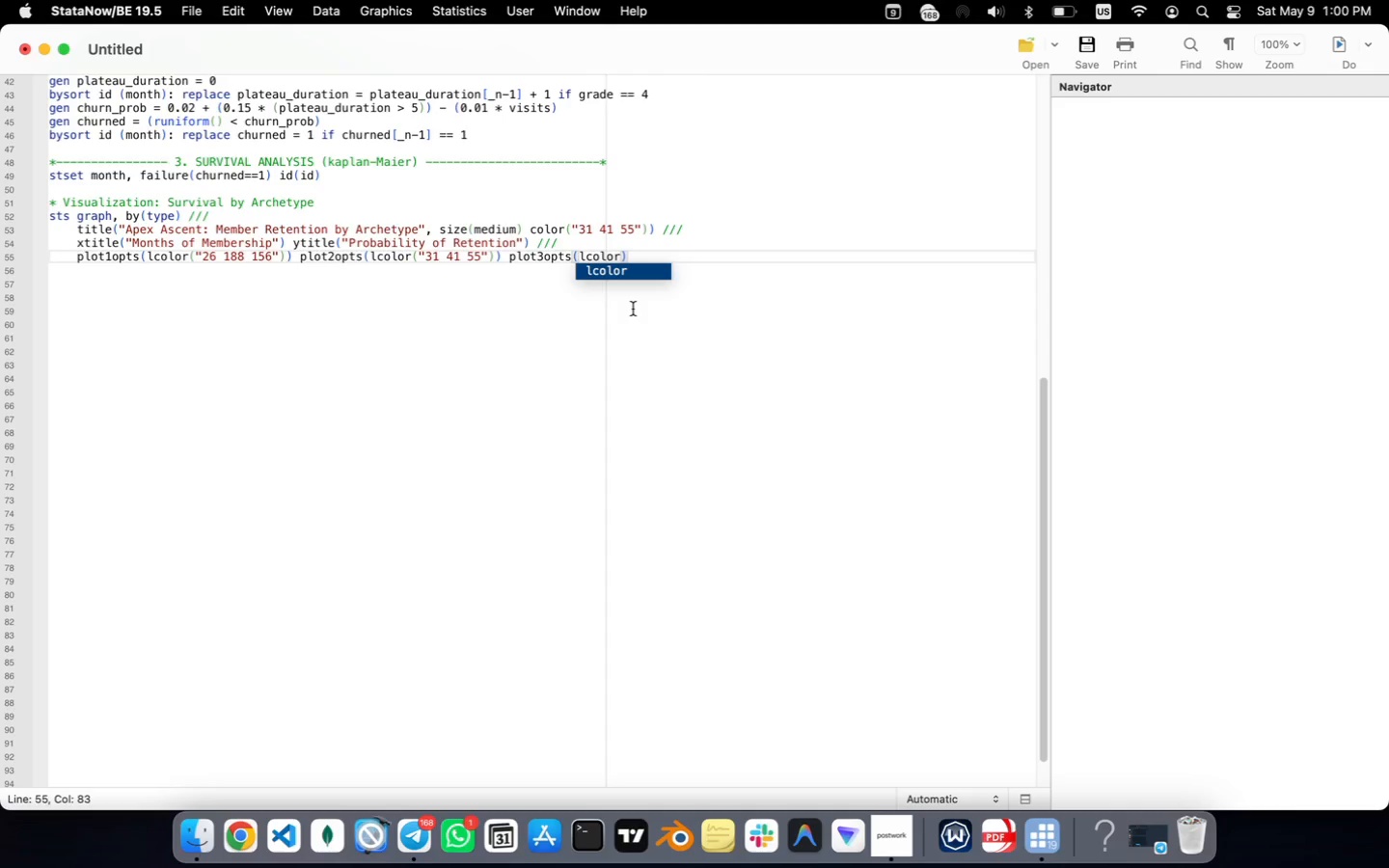 
key(Shift+9)
 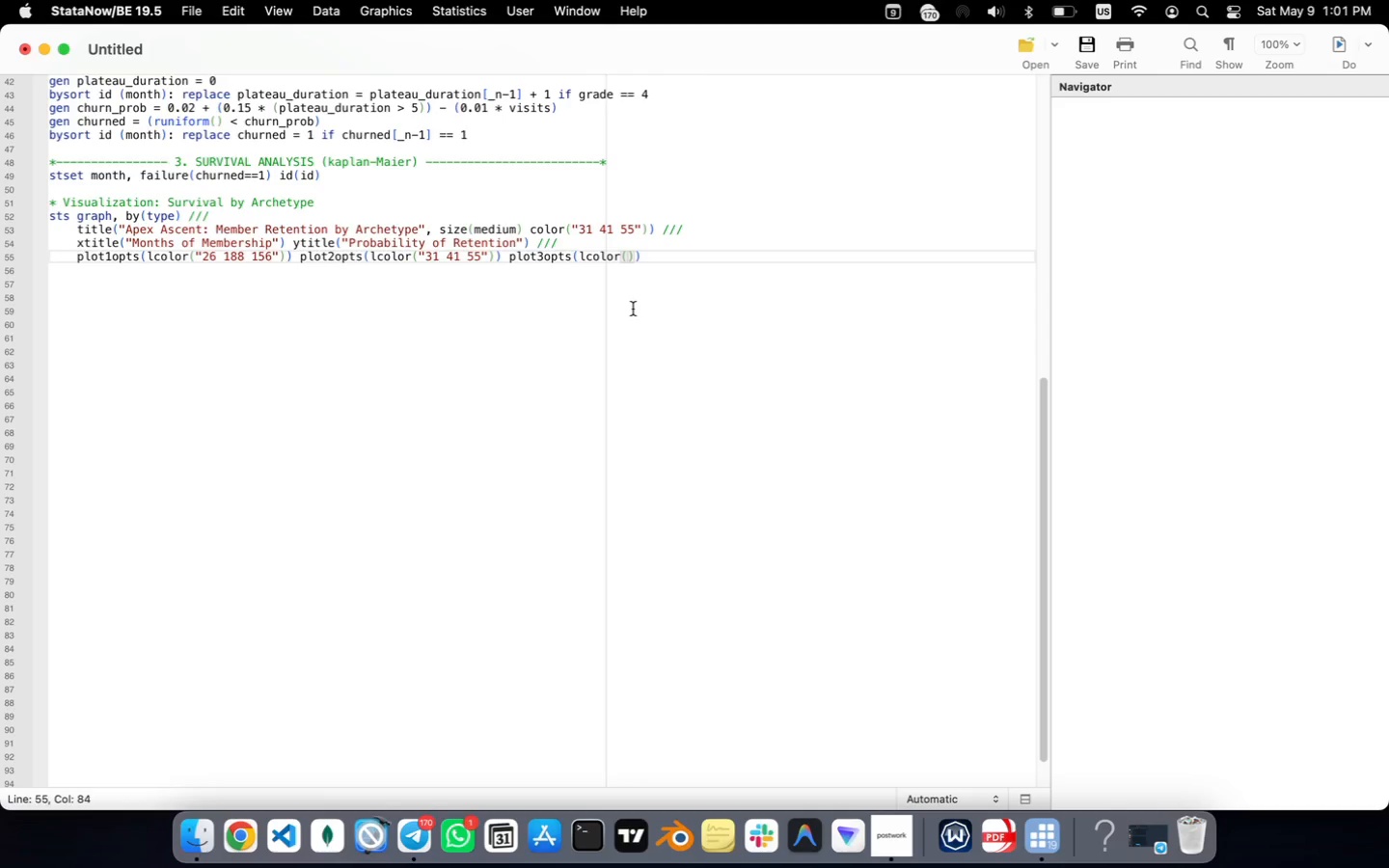 
key(Shift+Quote)
 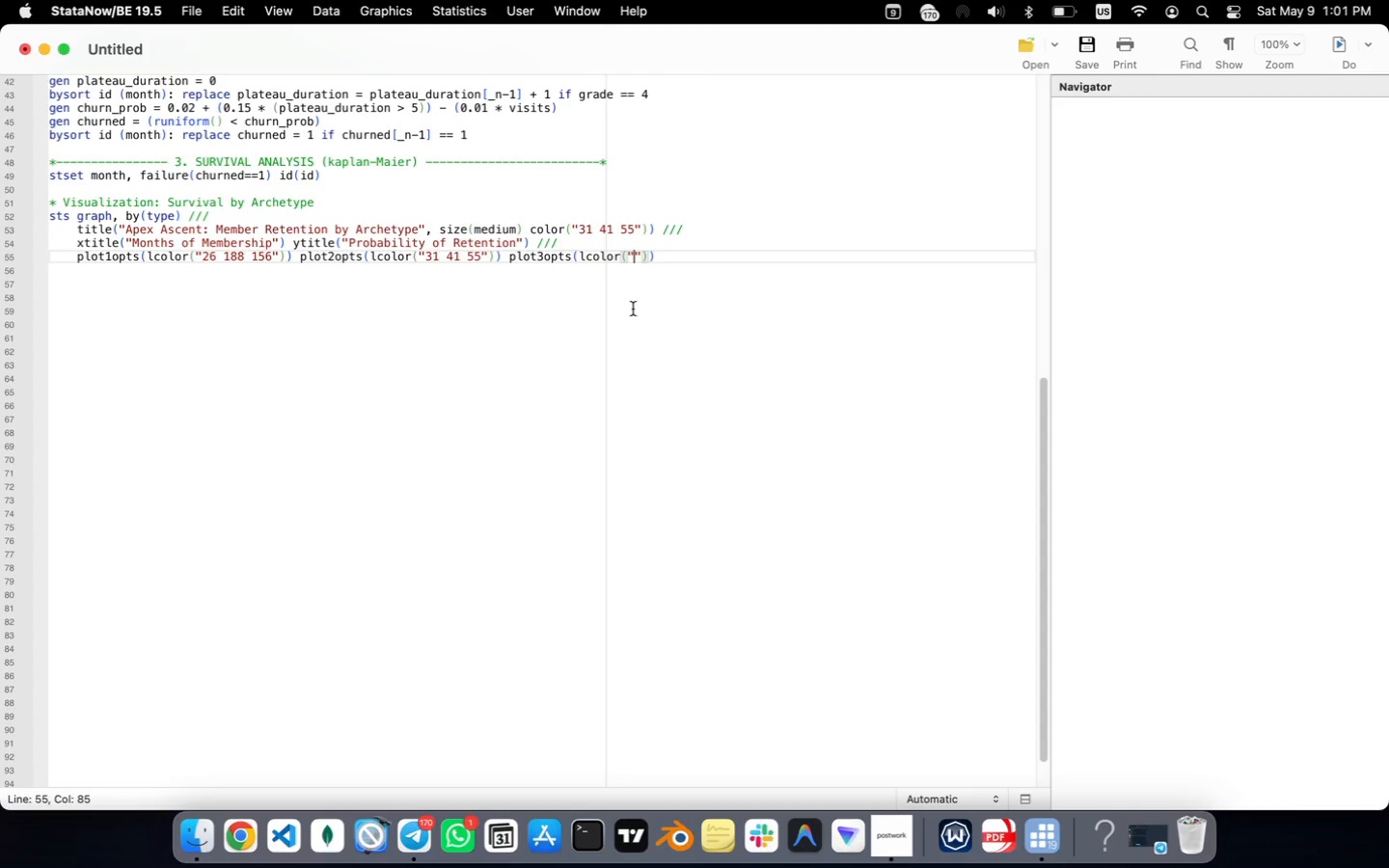 
wait(5.78)
 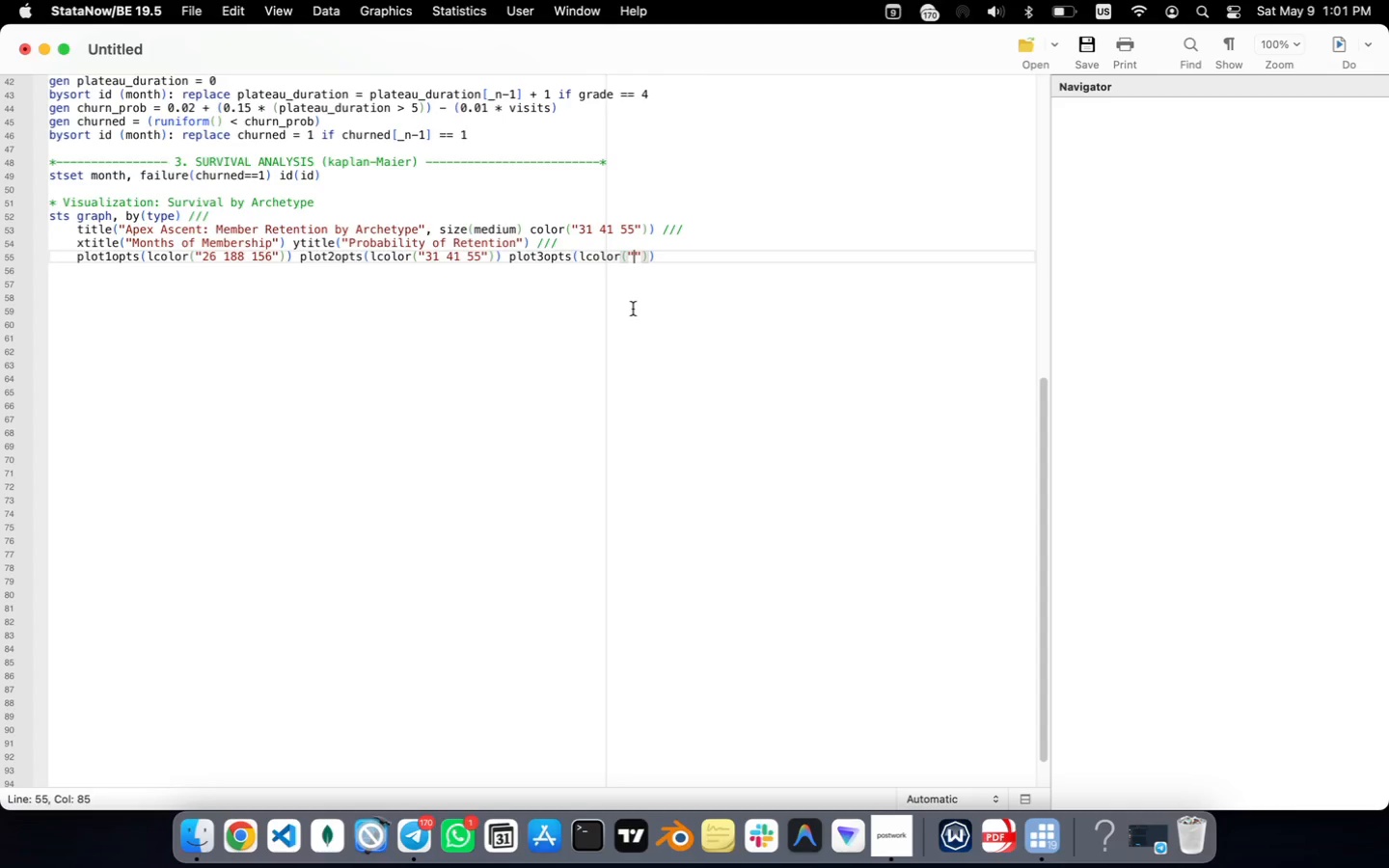 
type(5D6D7E)
 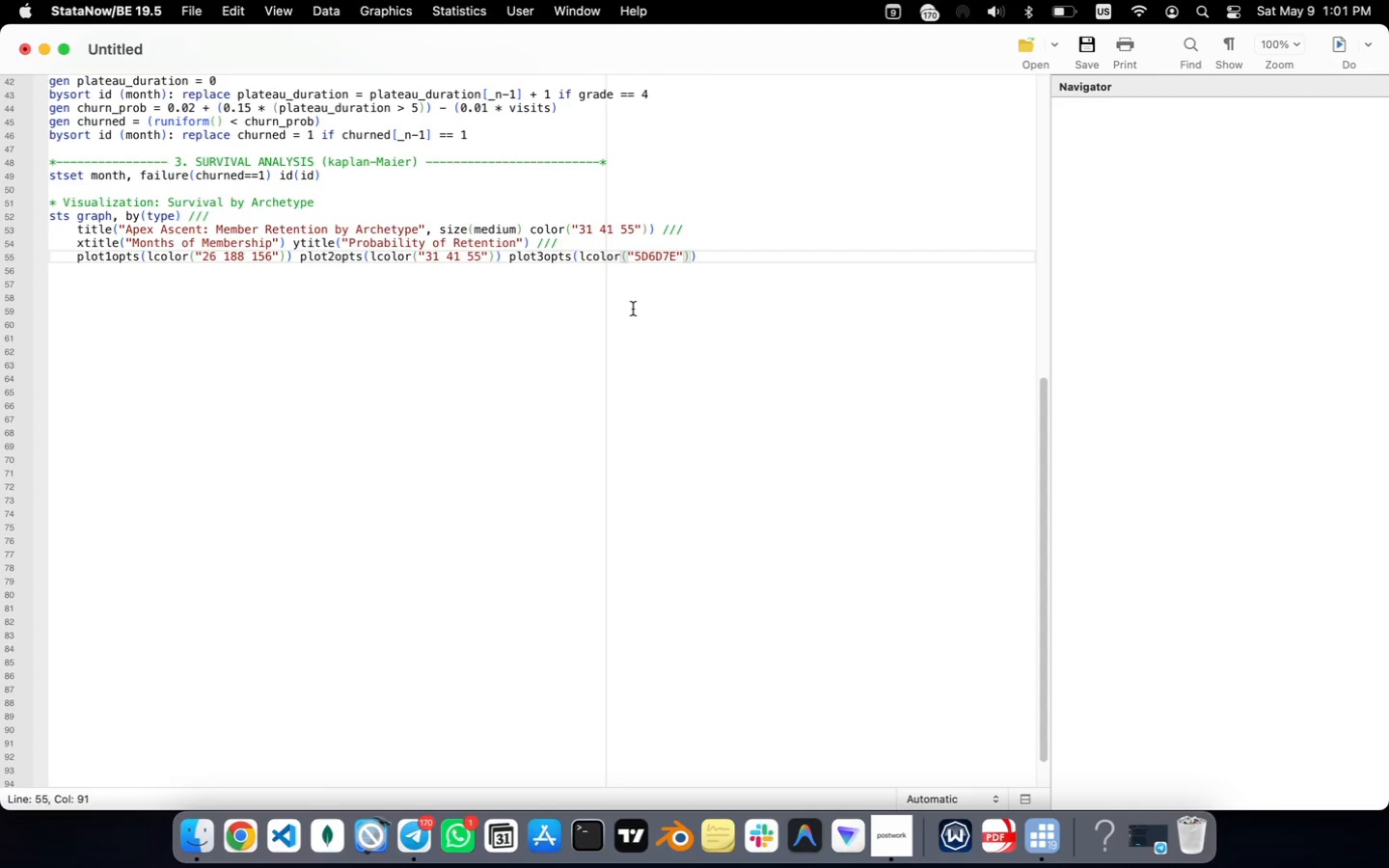 
key(ArrowRight)
 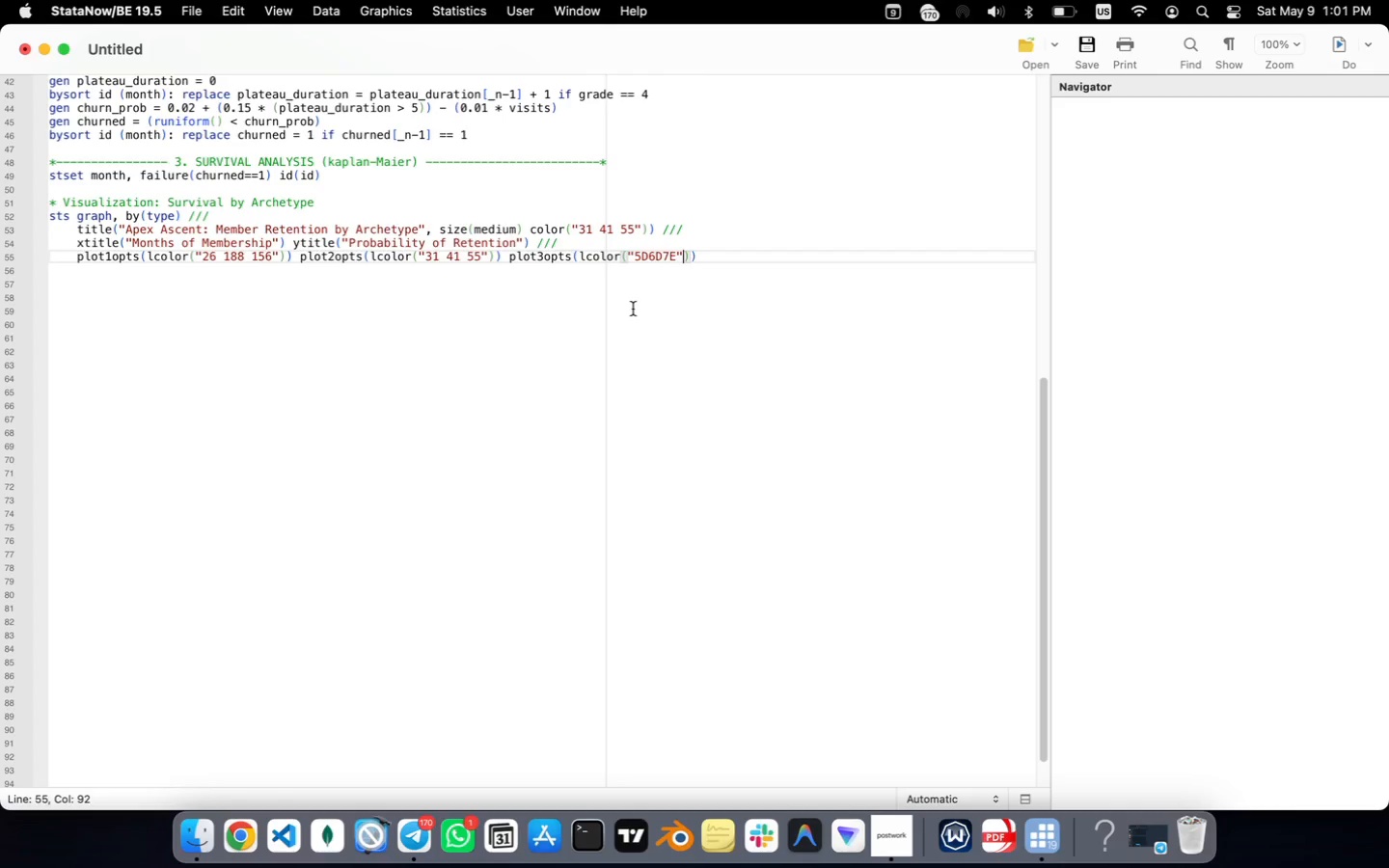 
key(ArrowRight)
 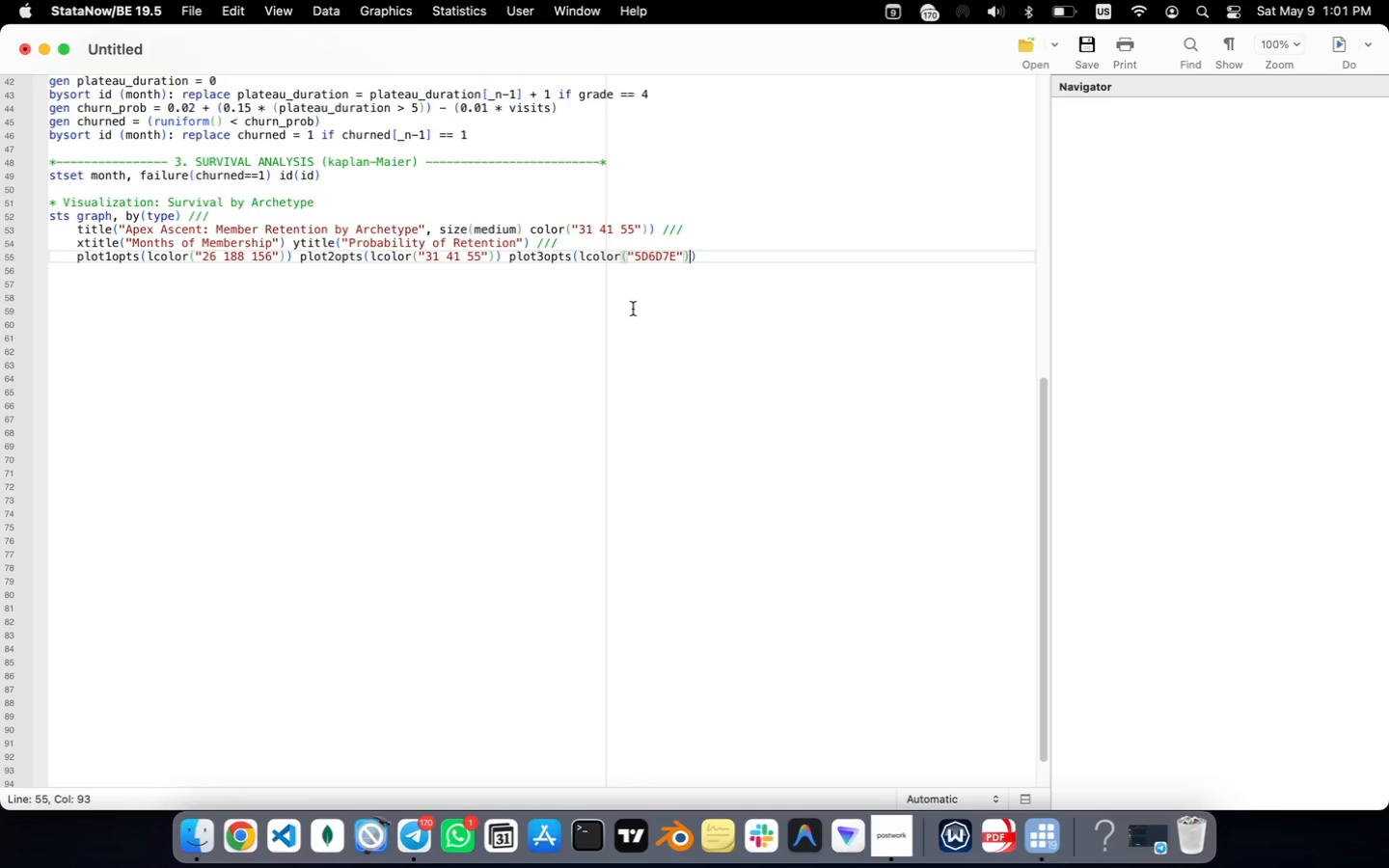 
key(ArrowRight)
 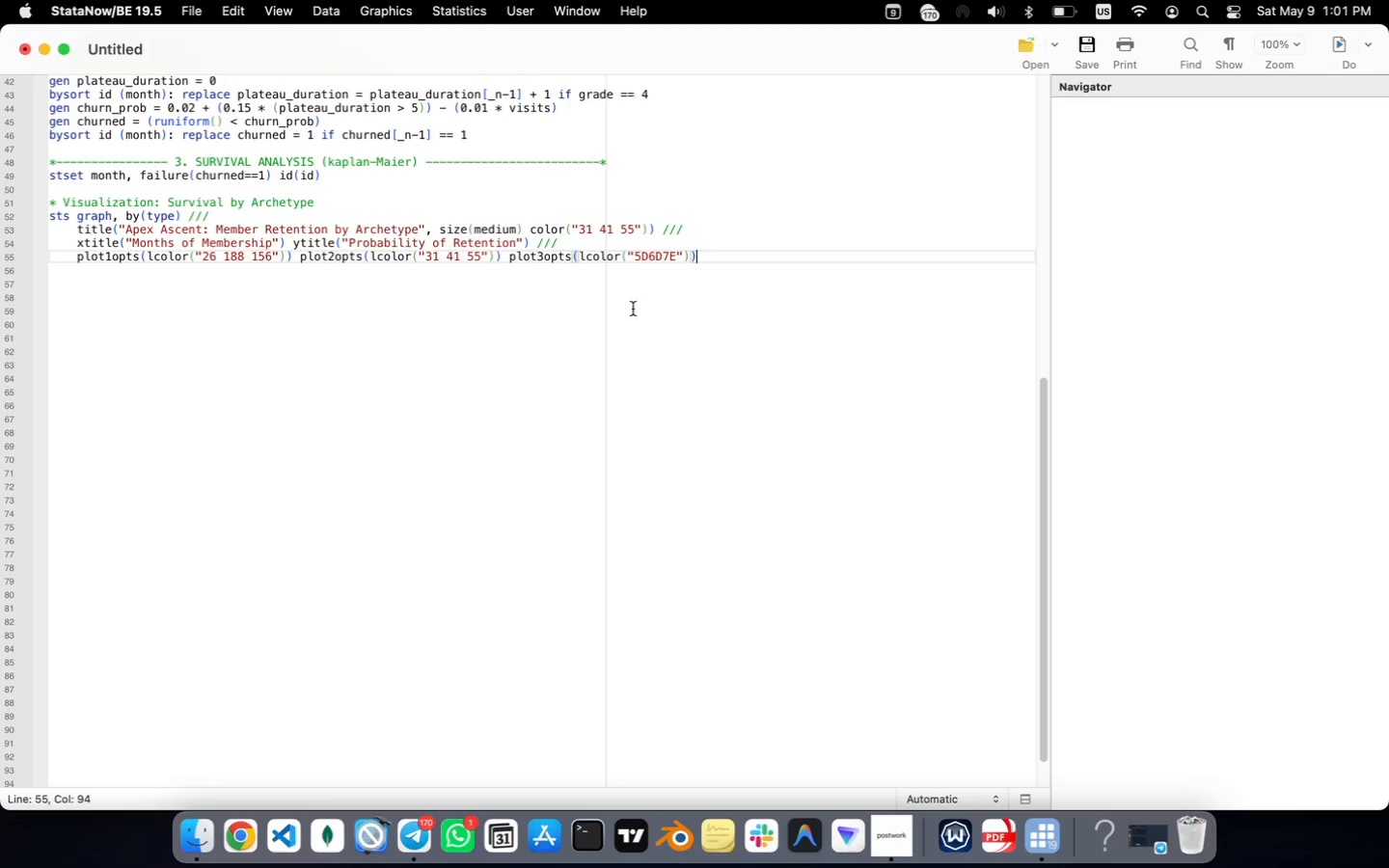 
key(Space)
 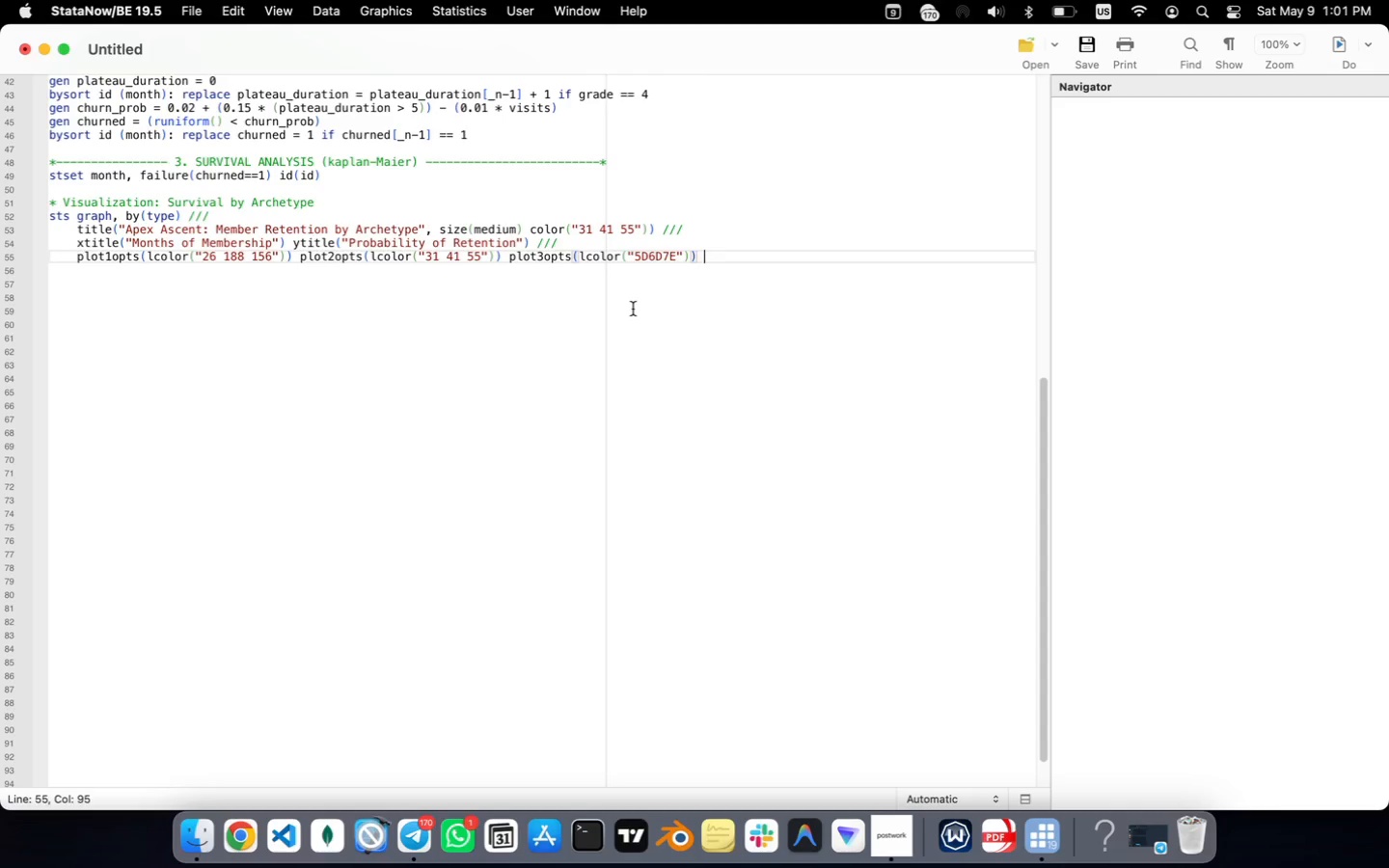 
key(Slash)
 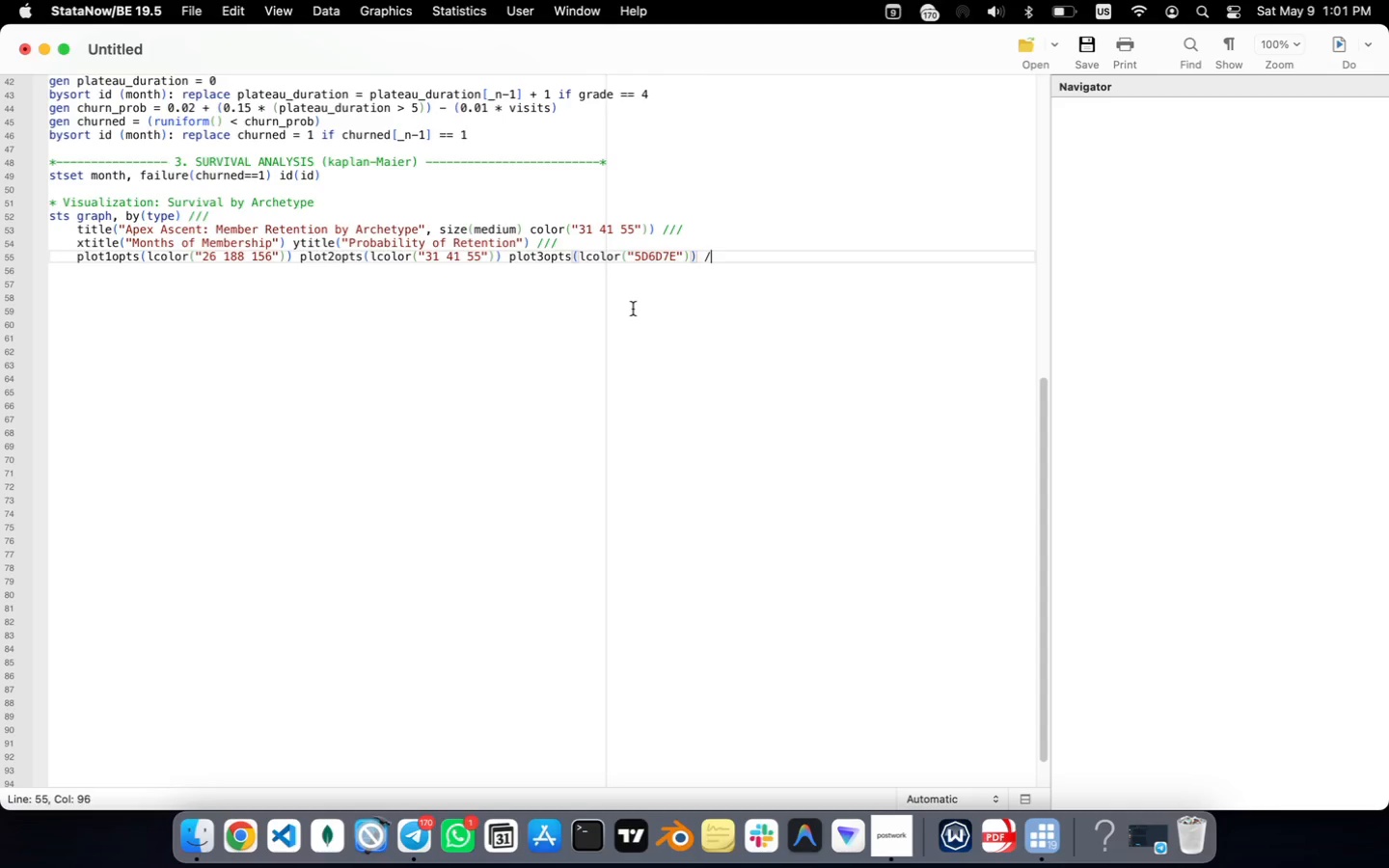 
key(Slash)
 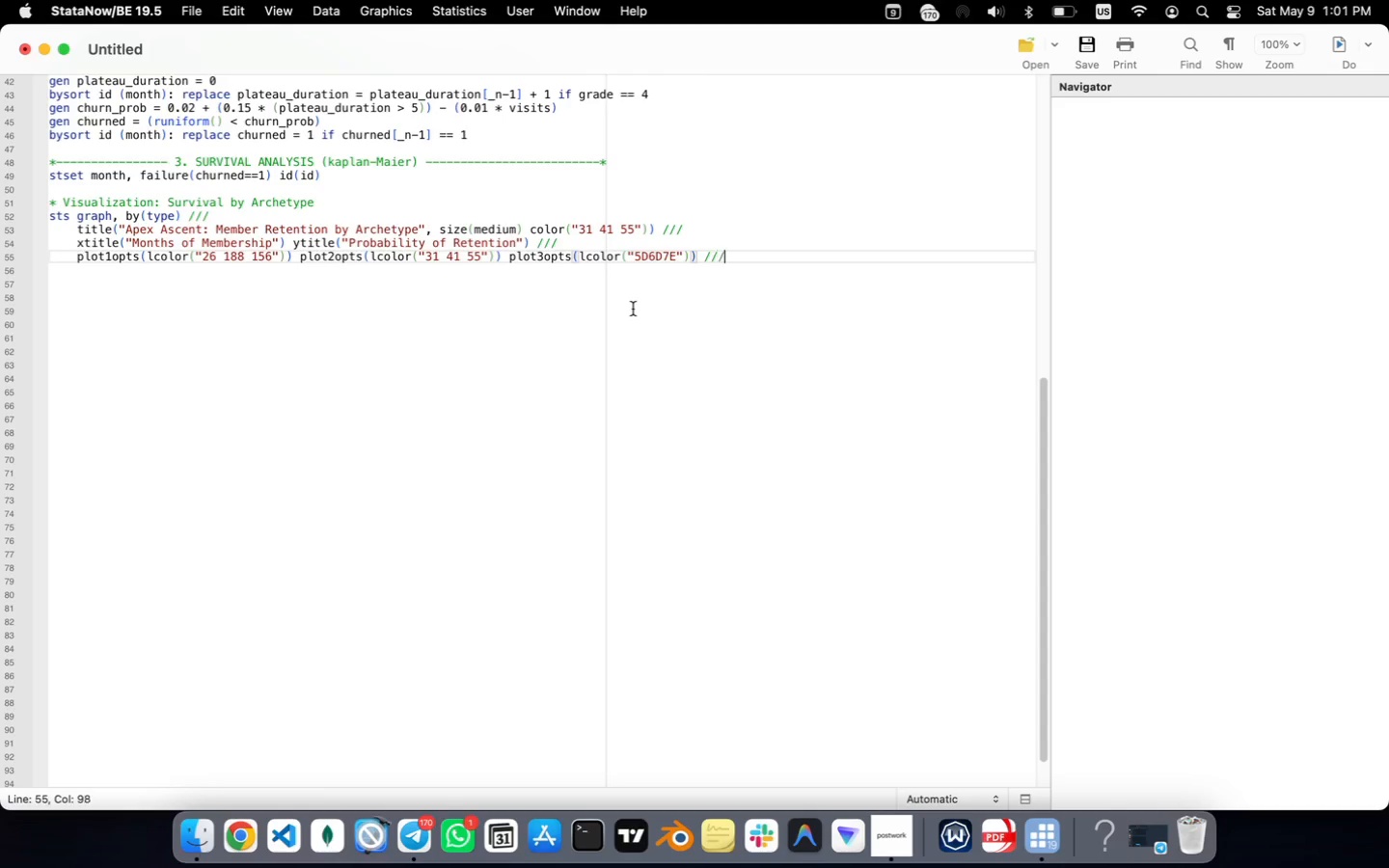 
key(Slash)
 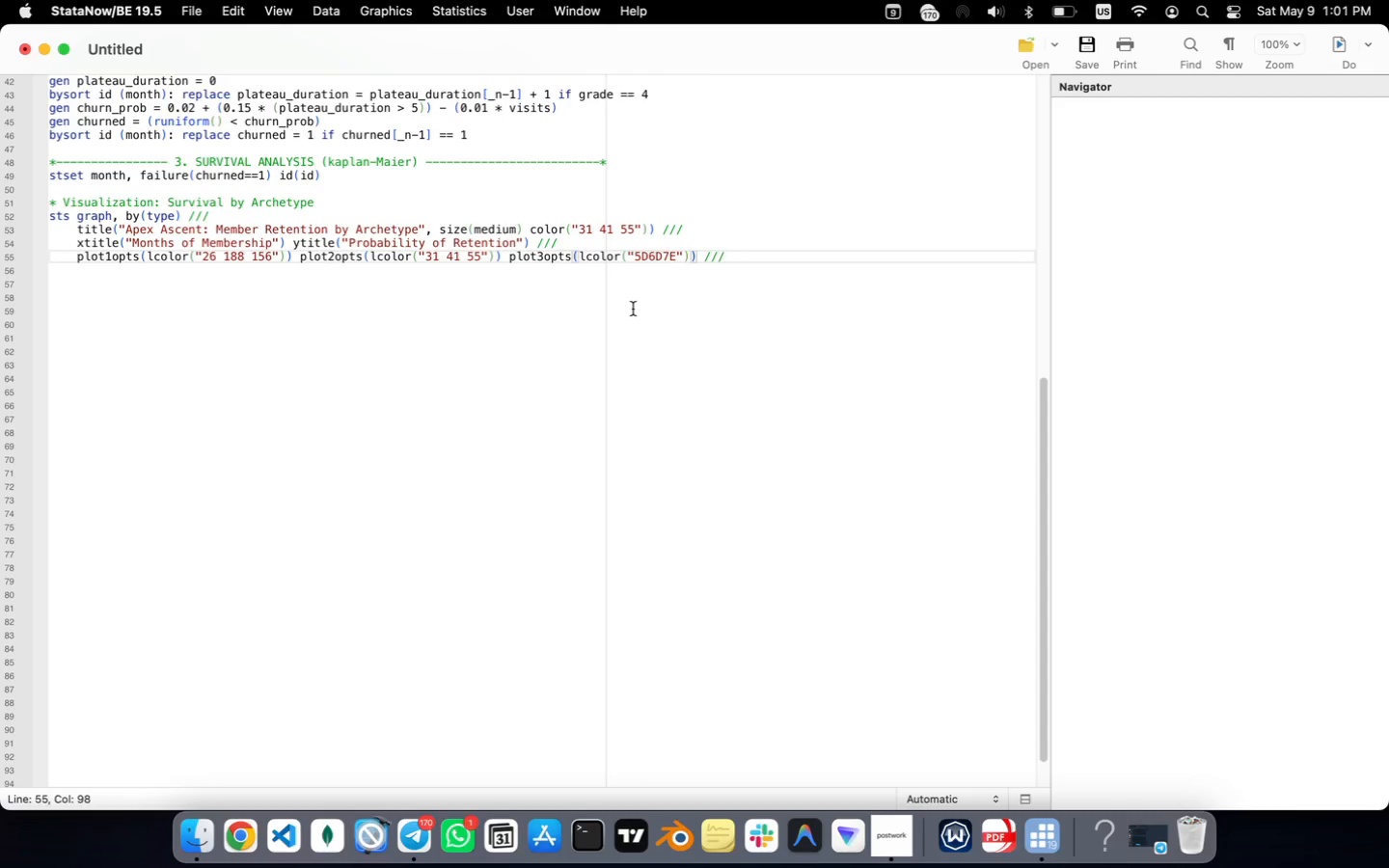 
key(Enter)
 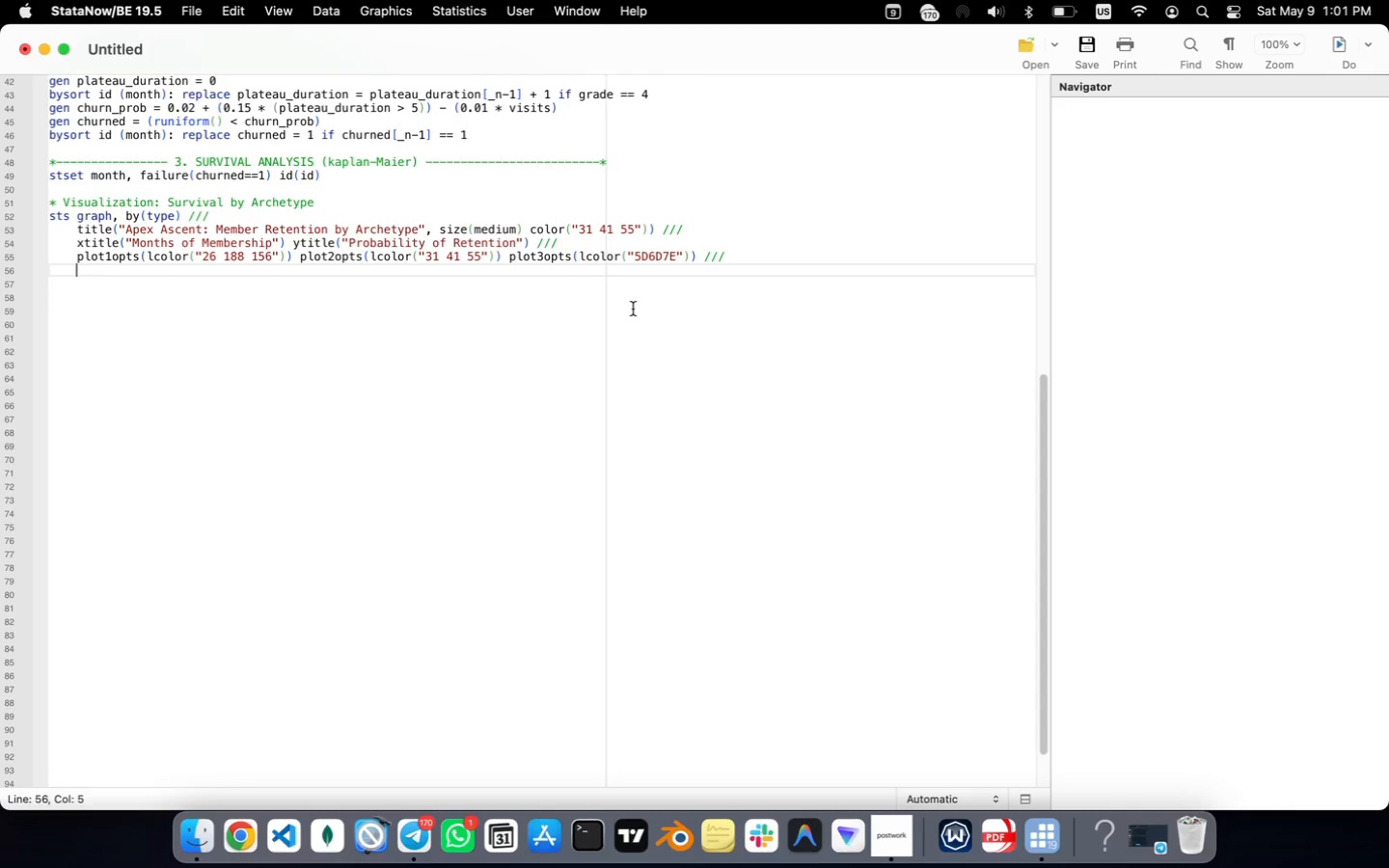 
wait(8.2)
 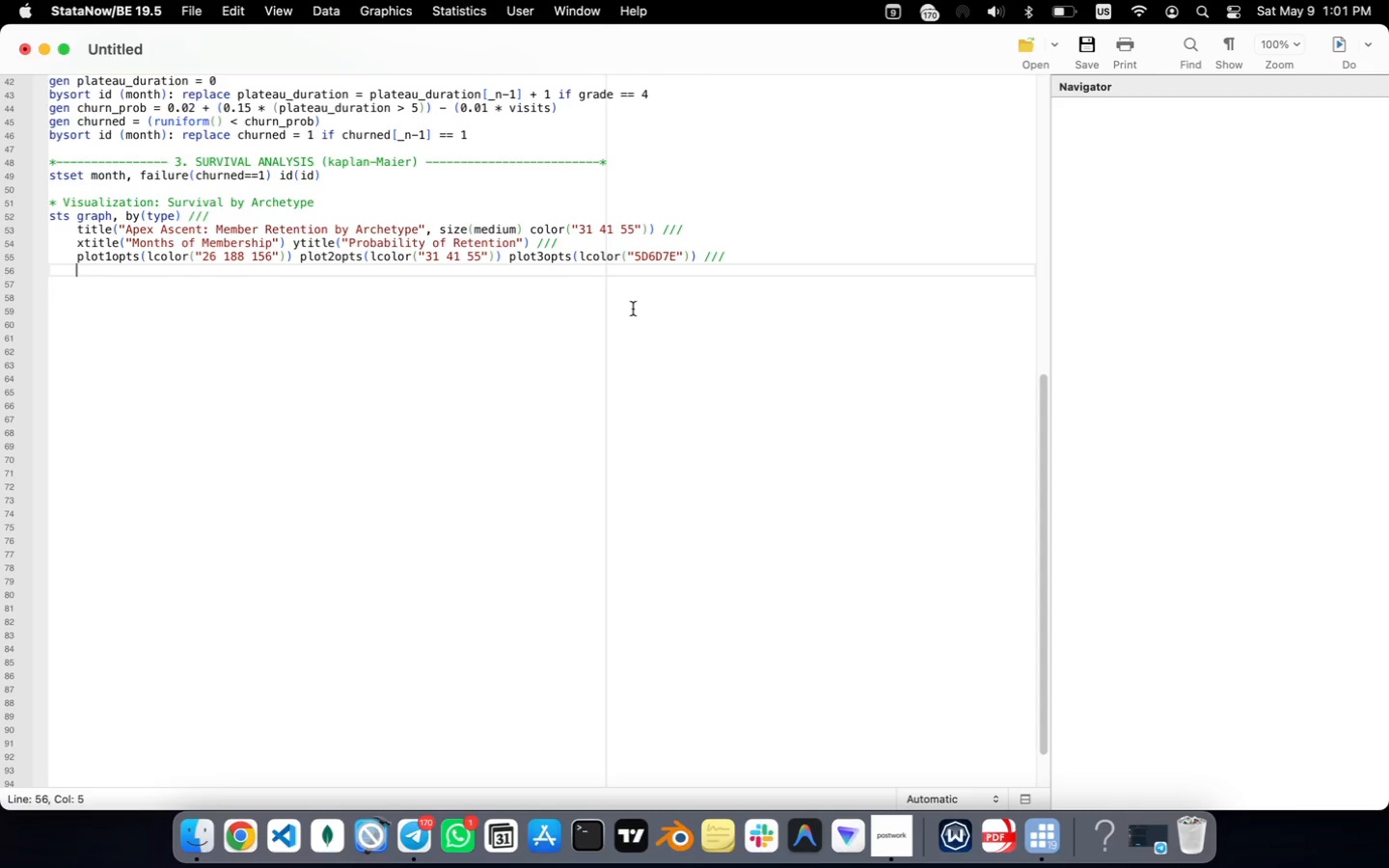 
type(lwfwnd)
key(Backspace)
key(Backspace)
key(Backspace)
key(Backspace)
key(Backspace)
type(egend(order(1 "Casual)
 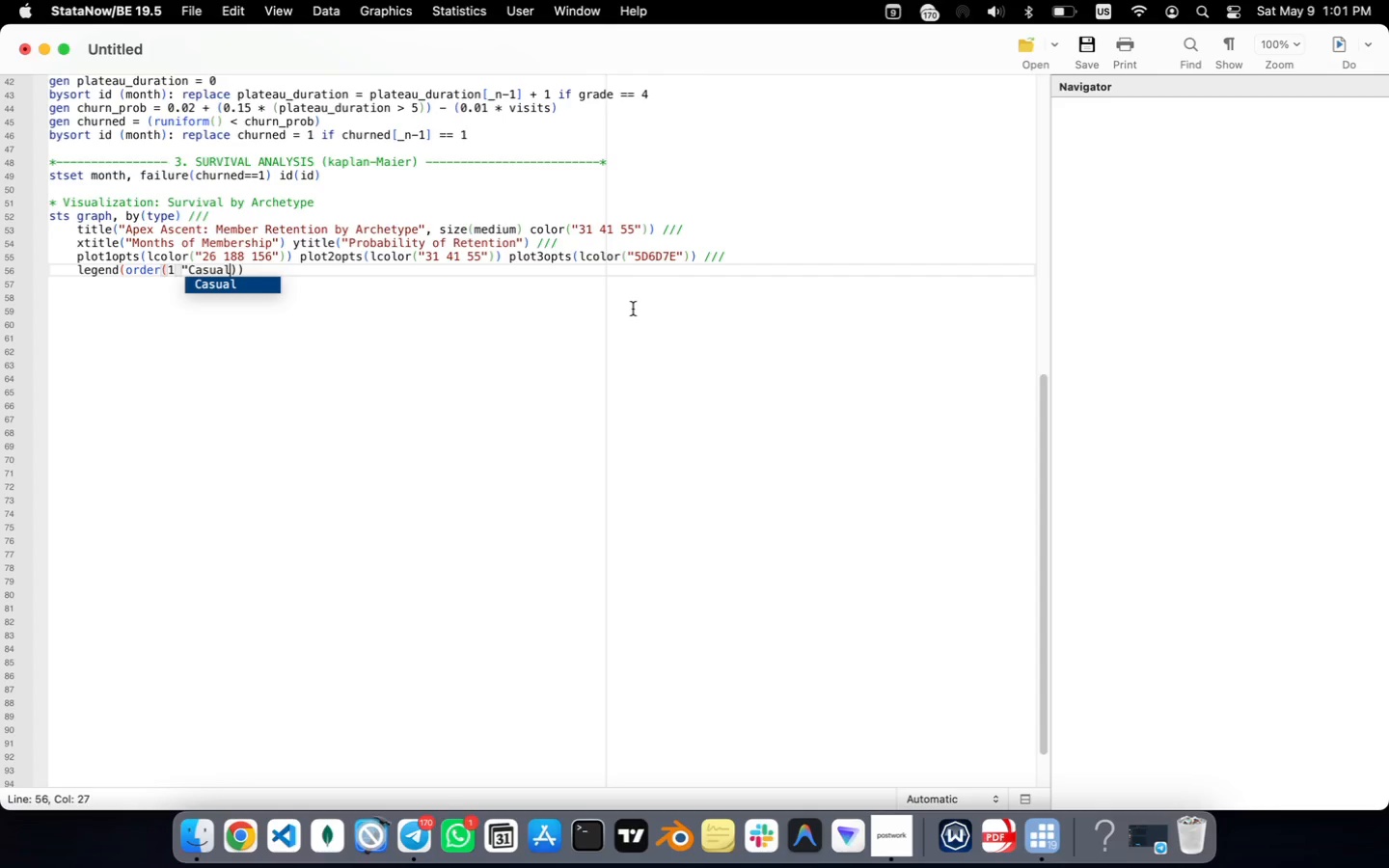 
key(ArrowRight)
 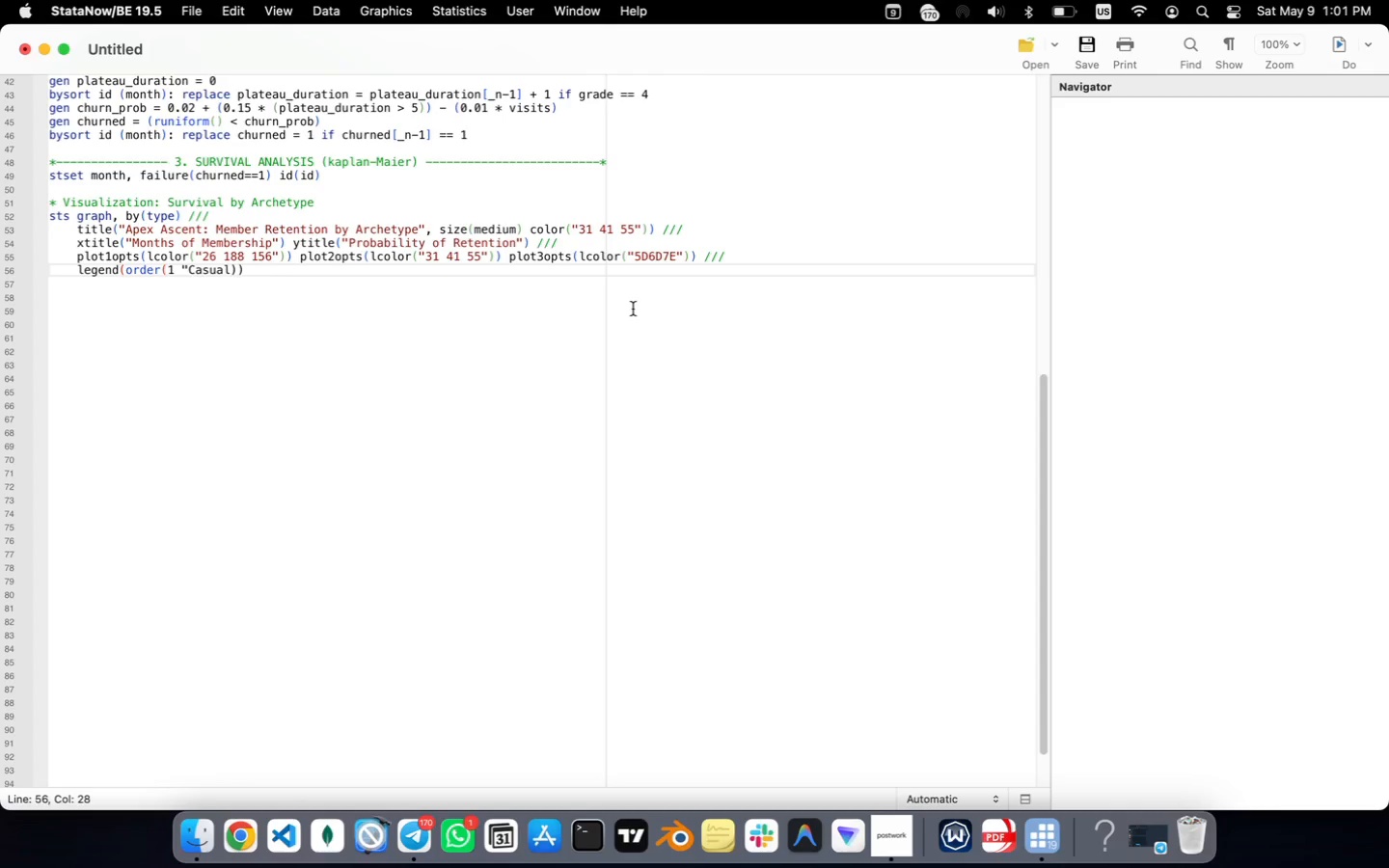 
key(ArrowLeft)
 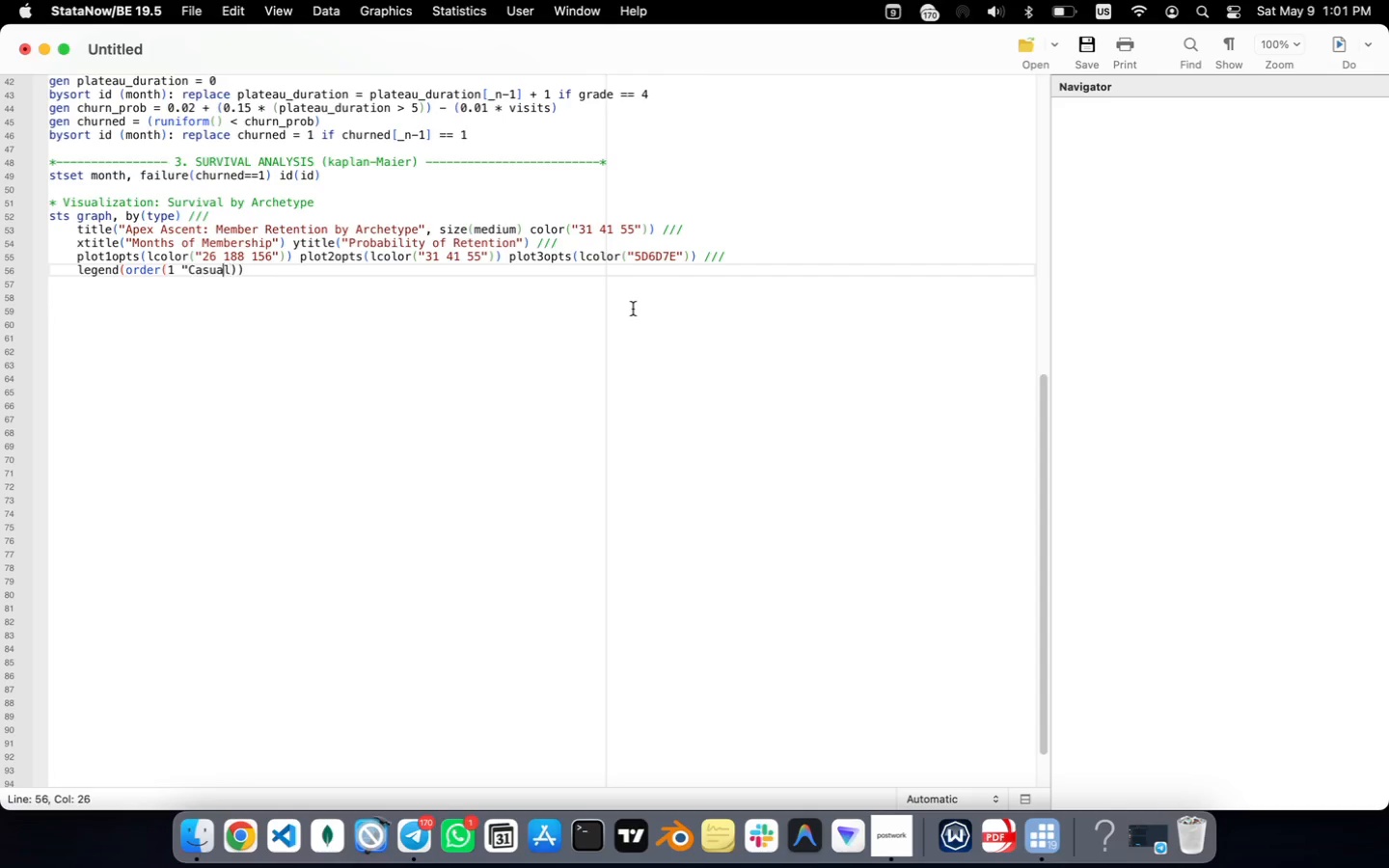 
key(ArrowLeft)
 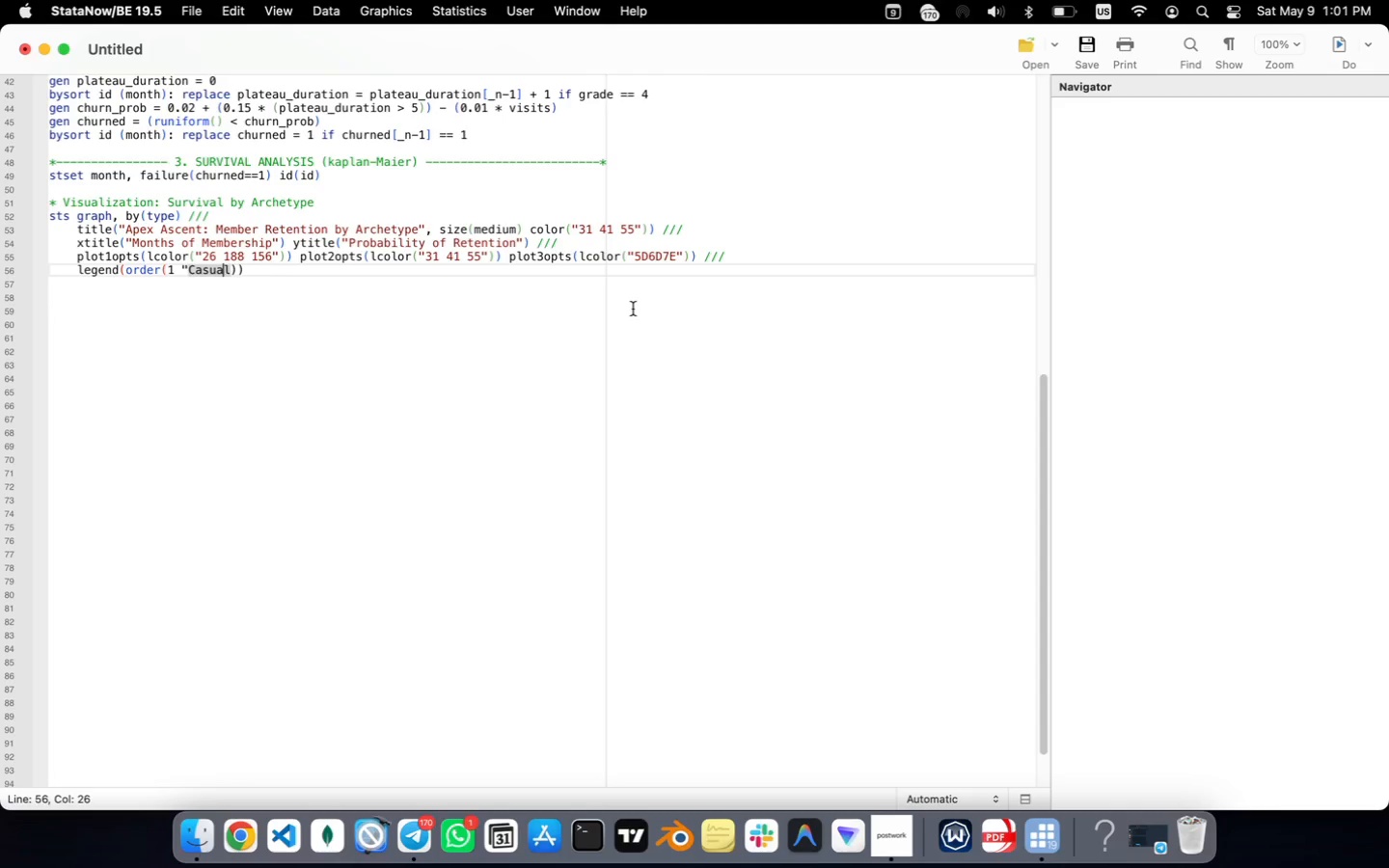 
key(ArrowRight)
 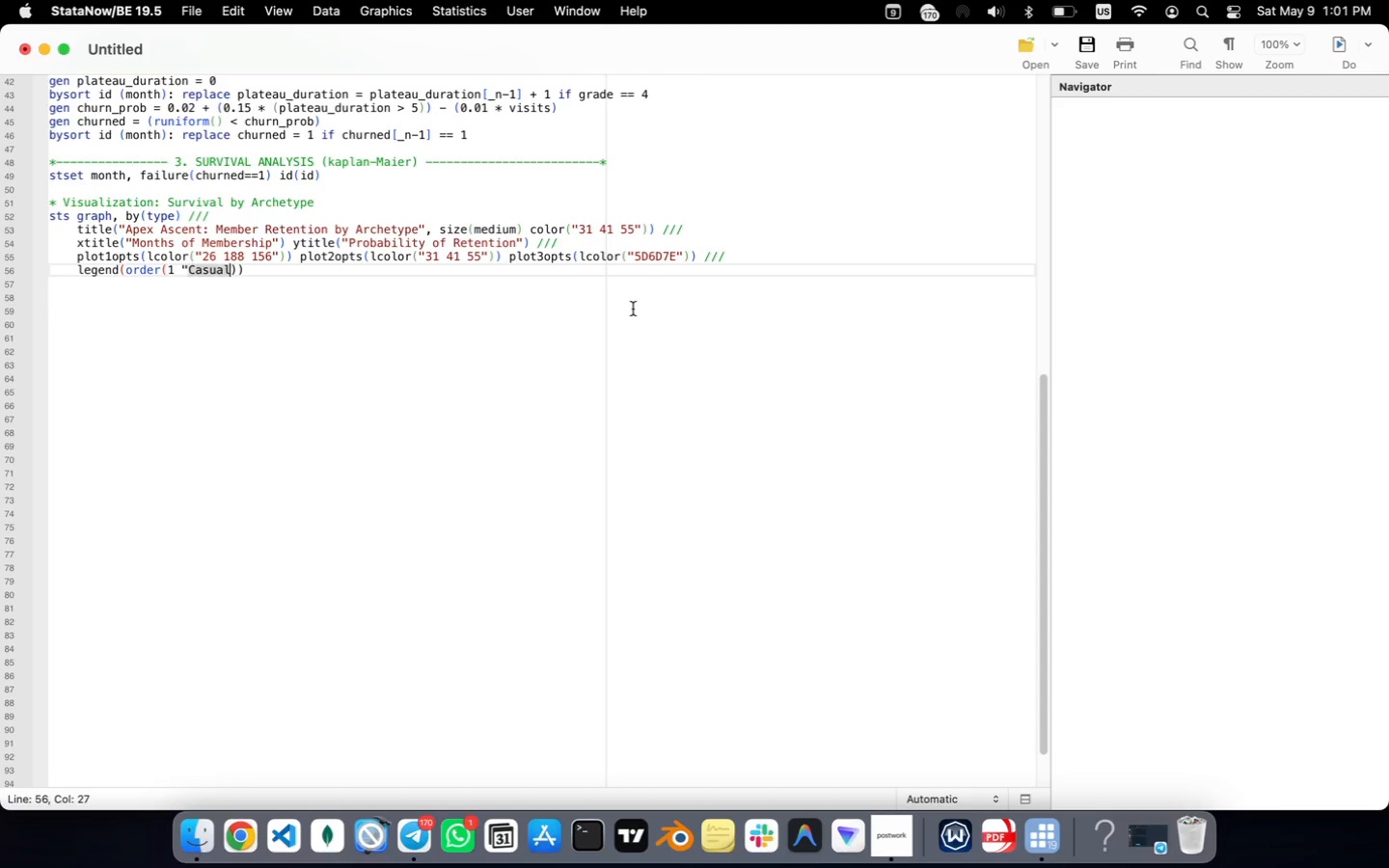 
type(" 2 "Competitive" 3 "Enthusiast")
 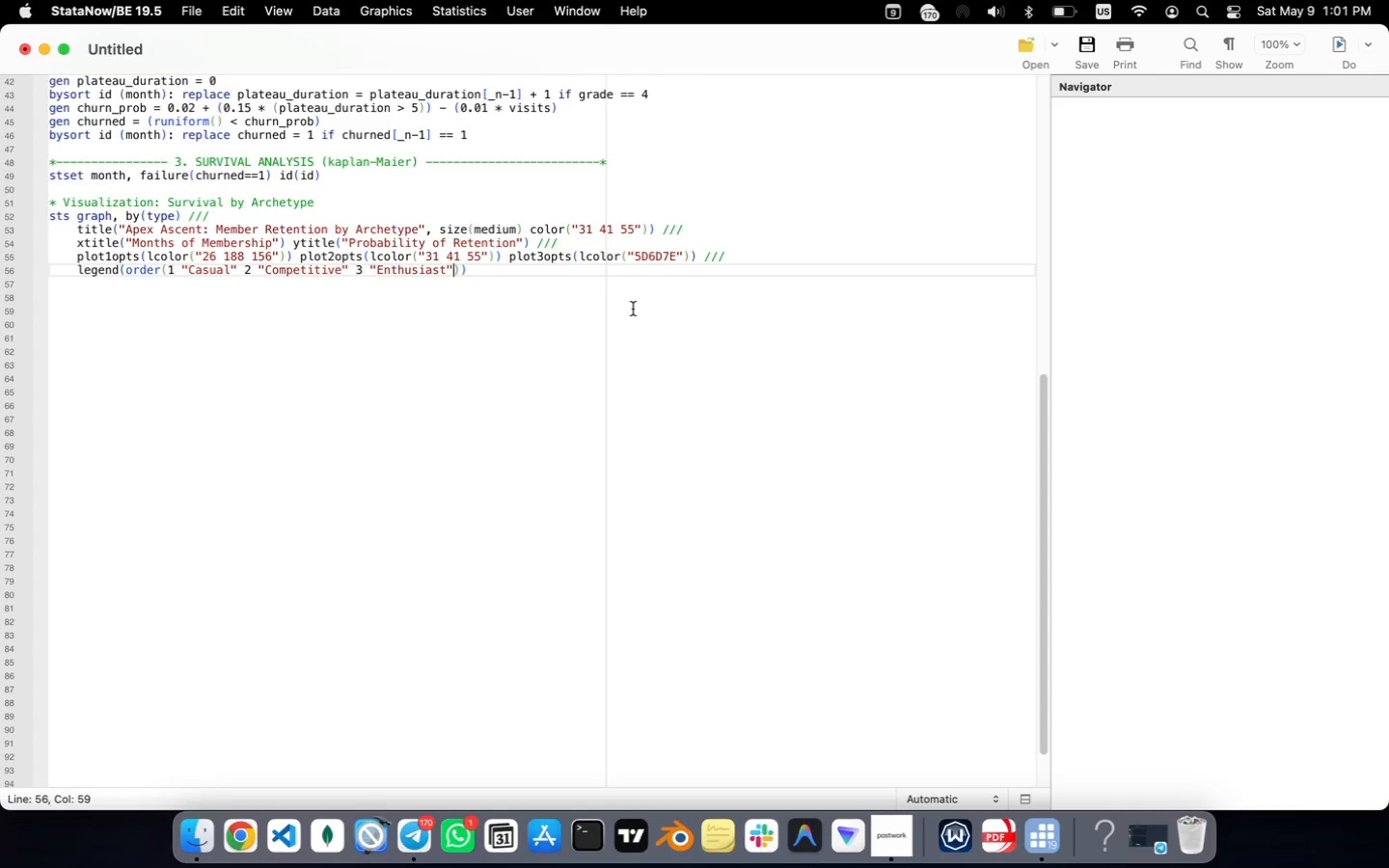 
key(ArrowRight)
 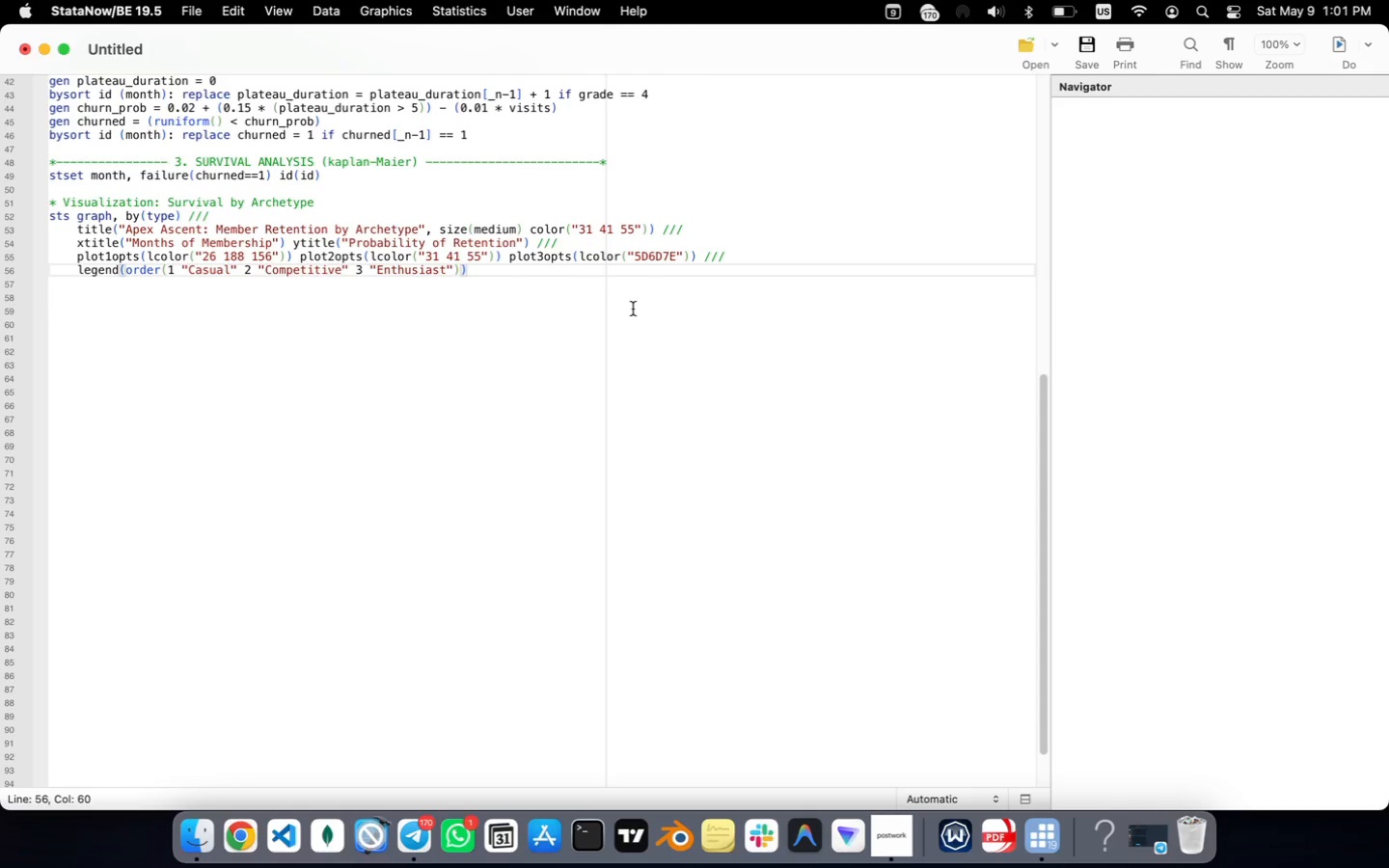 
type( rows(1)
 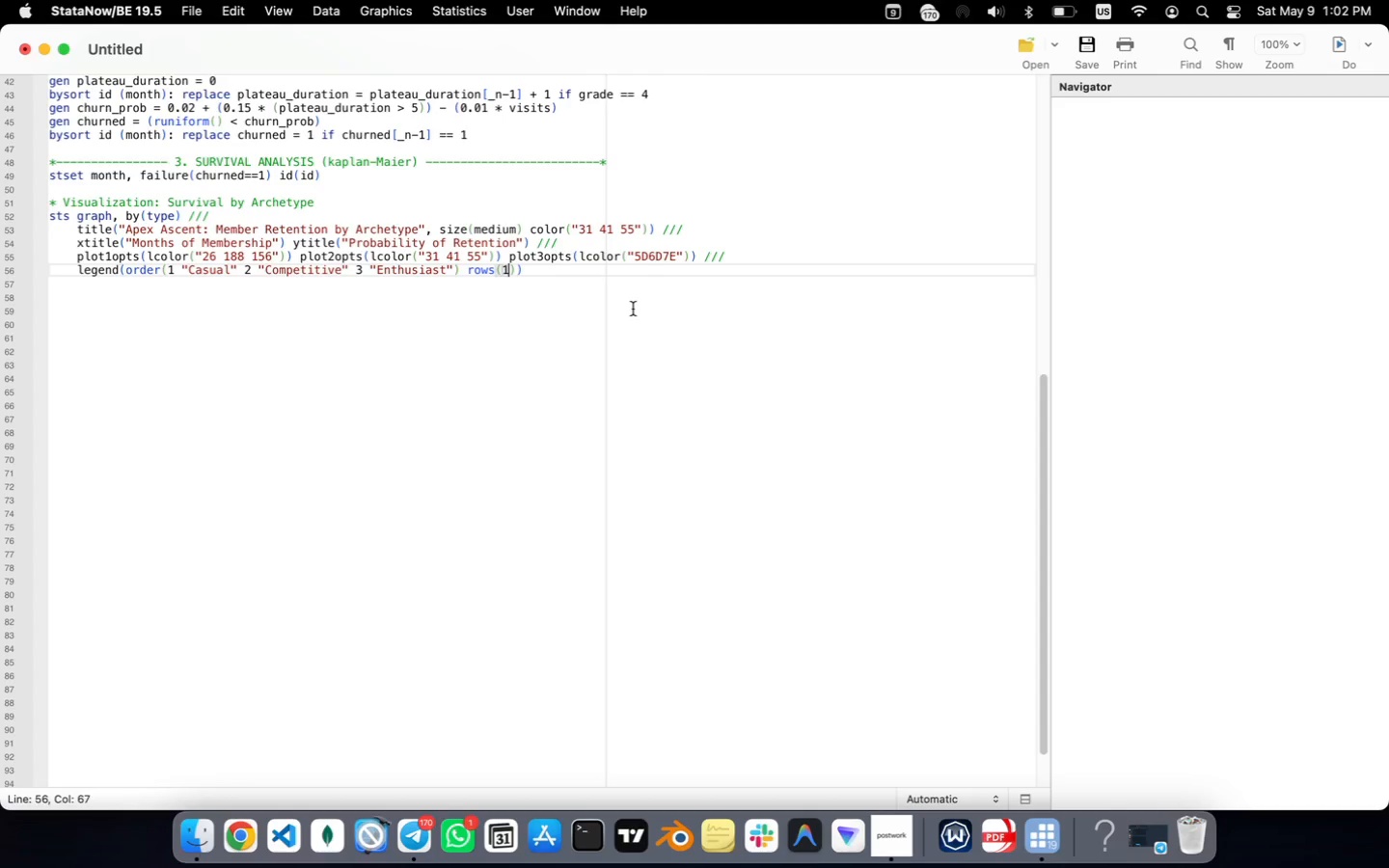 
key(ArrowRight)
 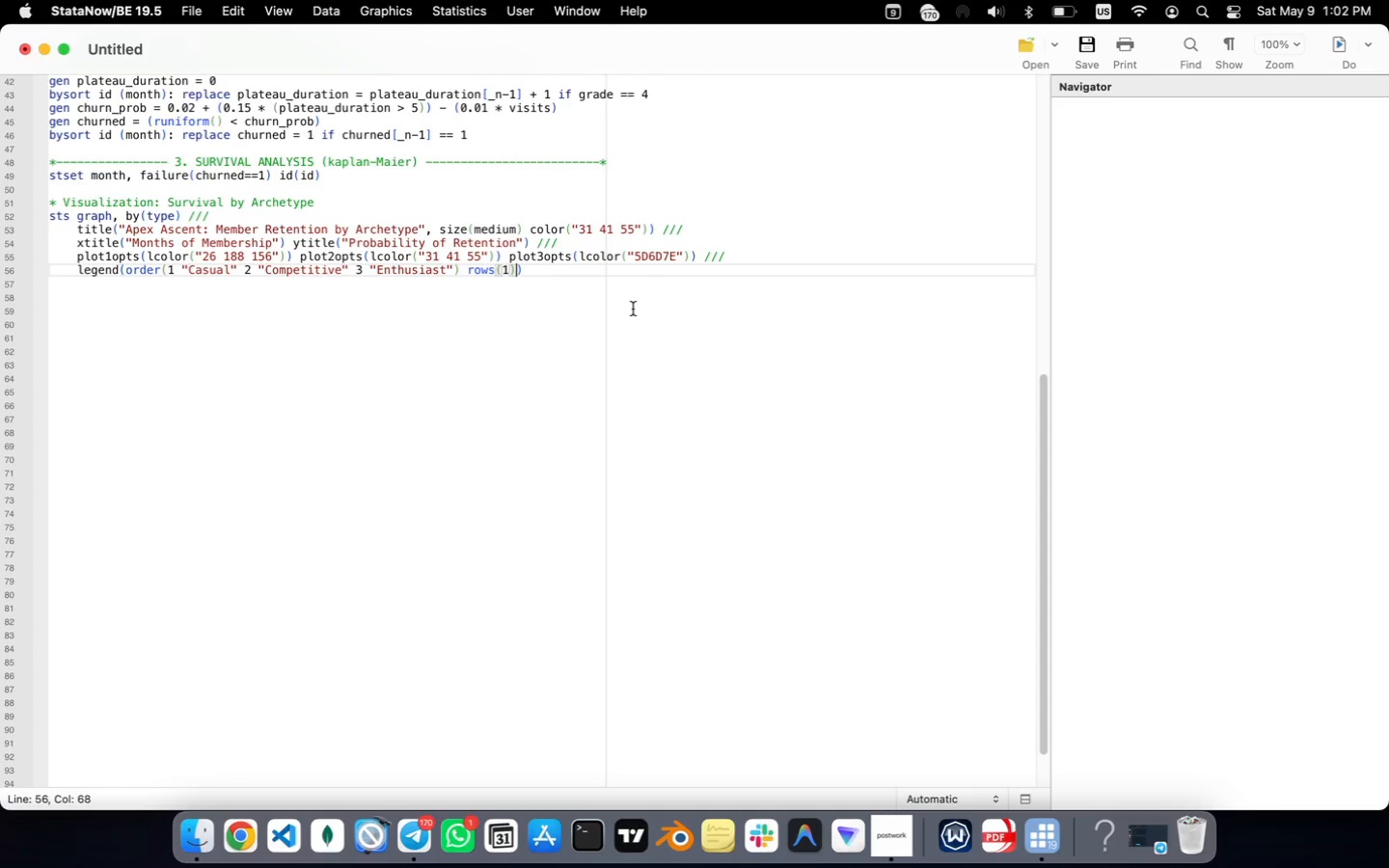 
key(ArrowRight)
 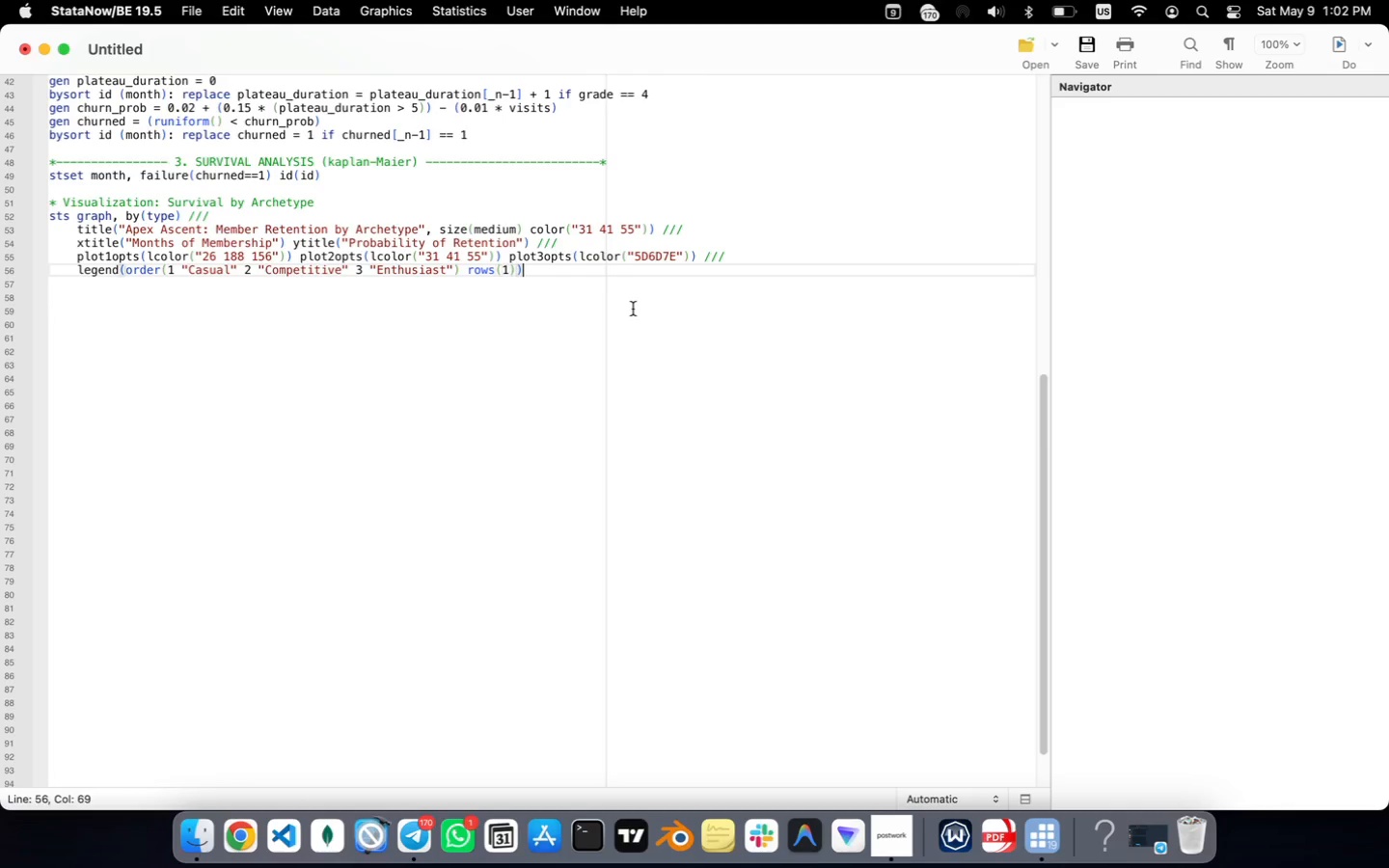 
key(Space)
 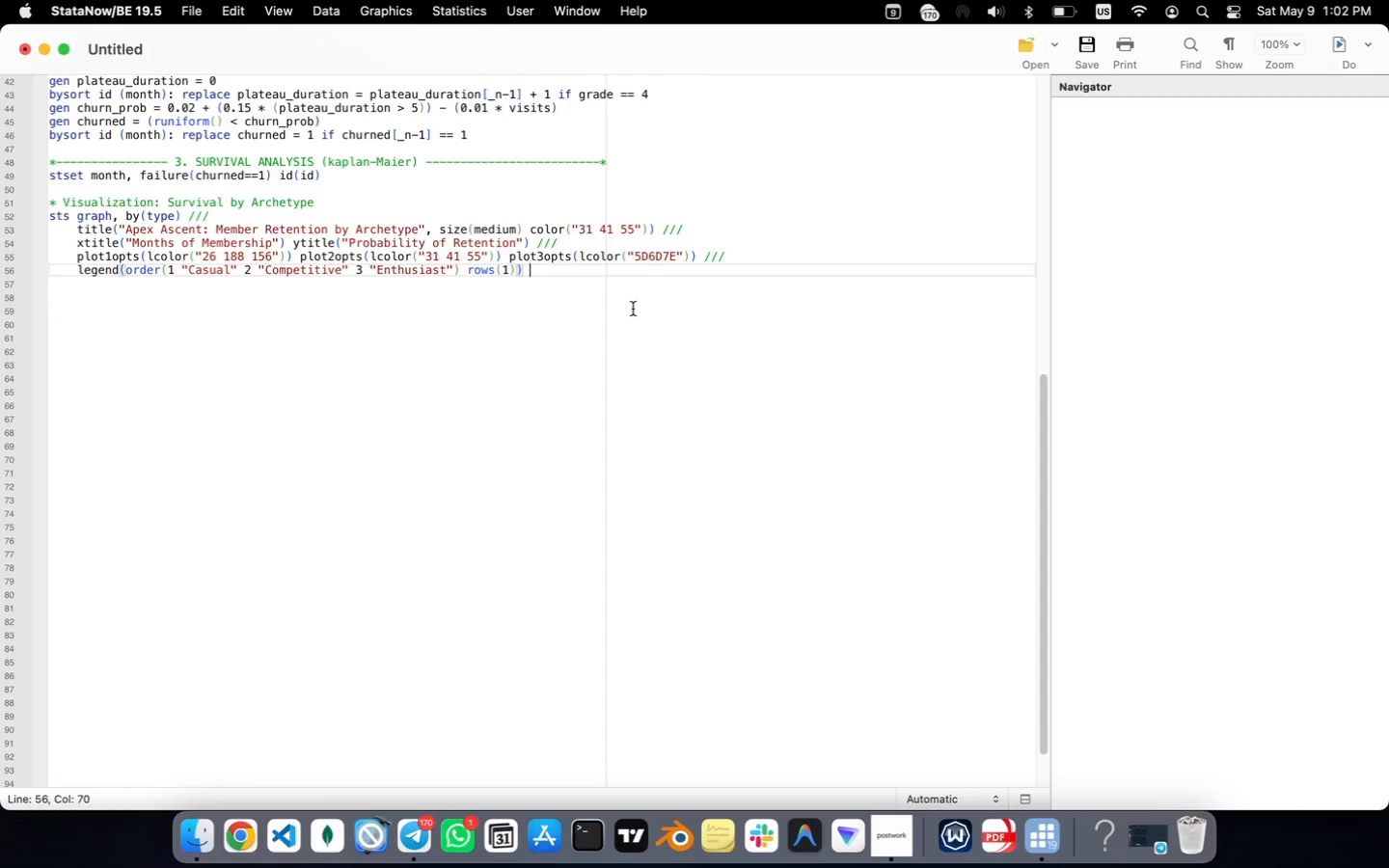 
key(Slash)
 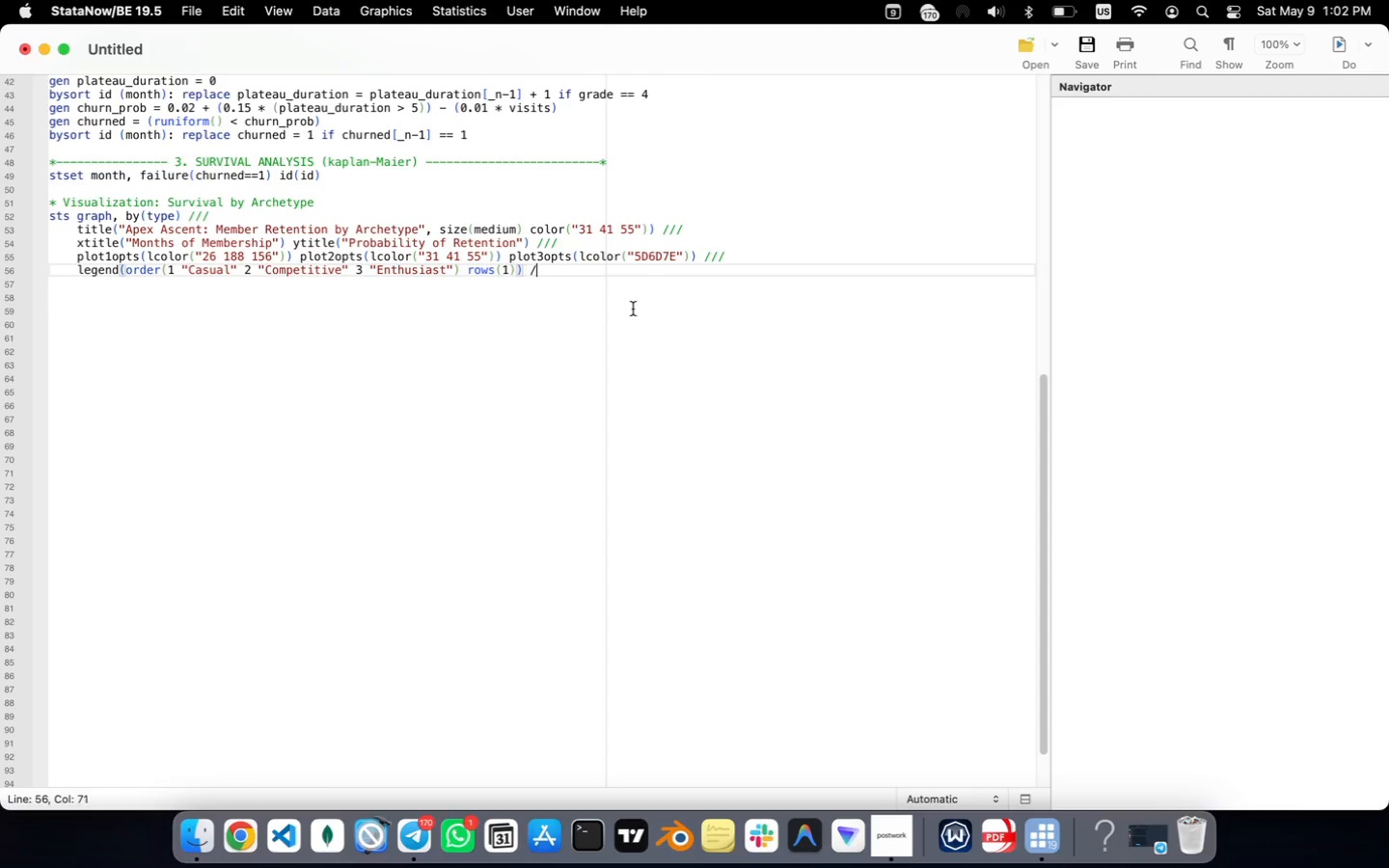 
key(Slash)
 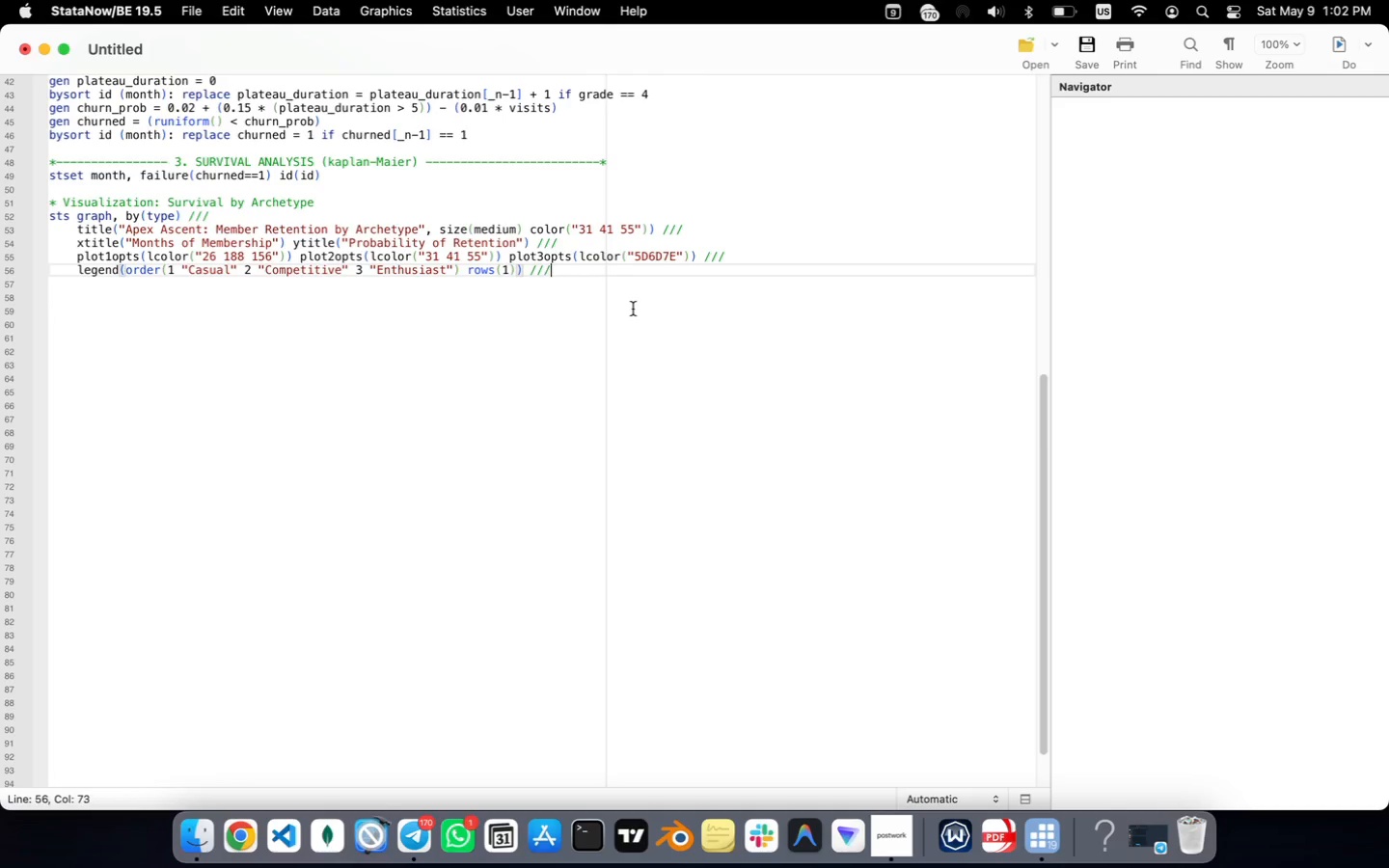 
key(Slash)
 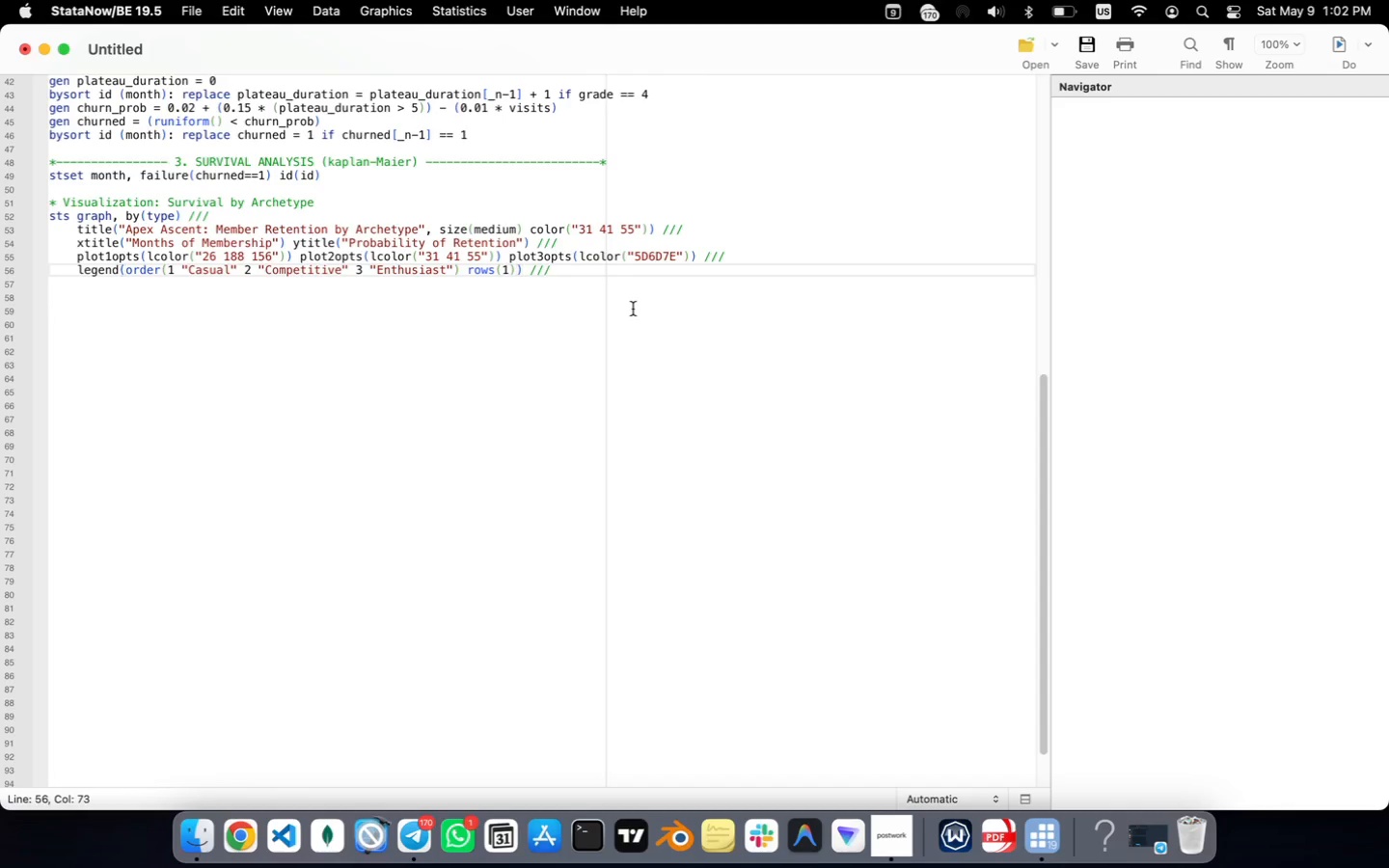 
key(Enter)
 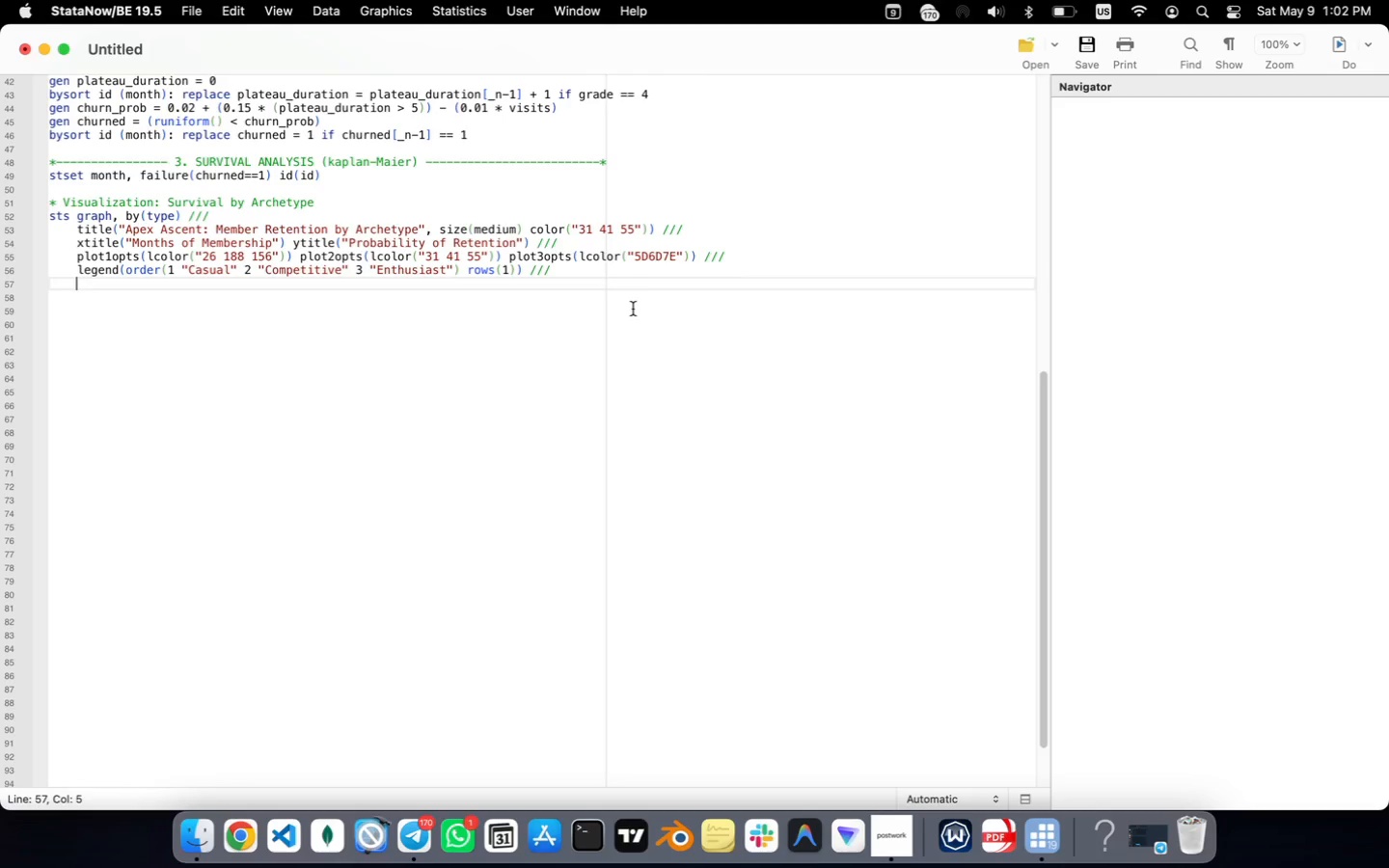 
key(Meta+Tab)